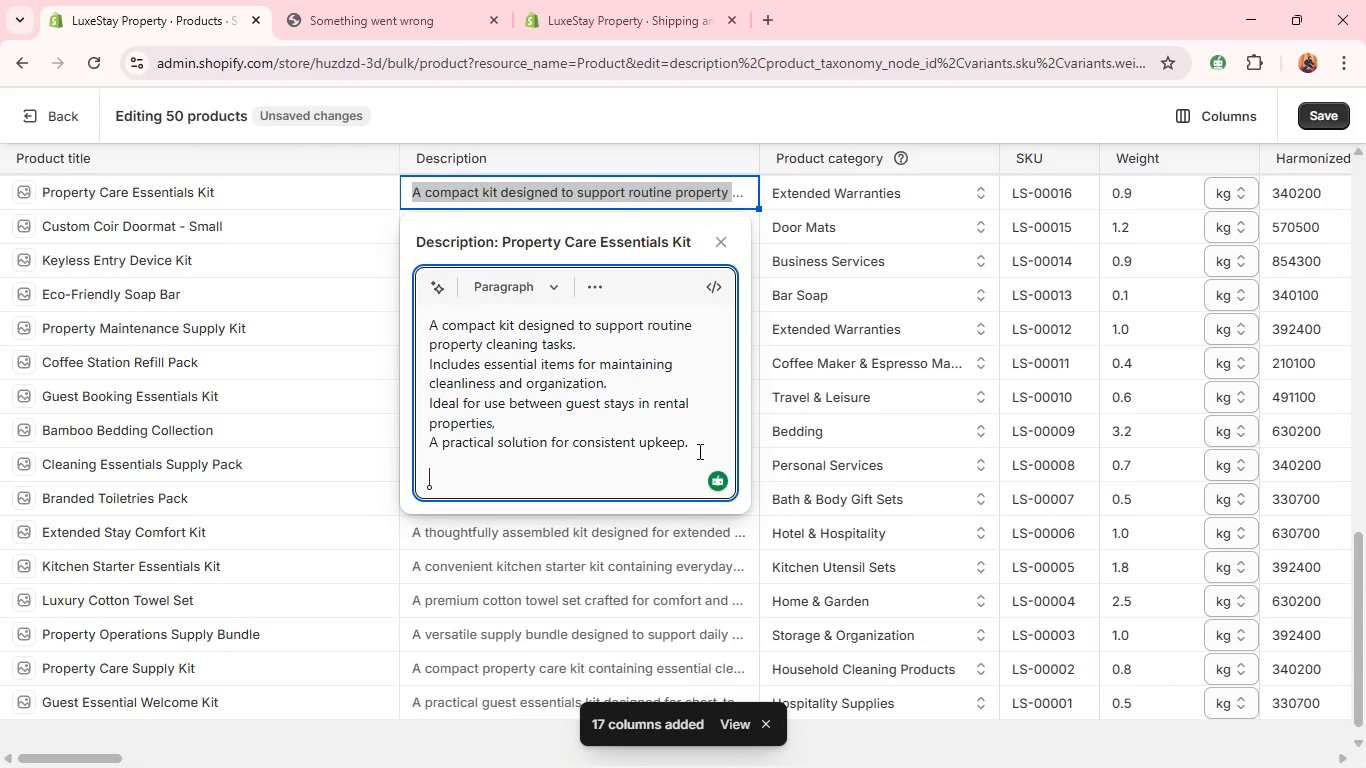 
key(Control+V)
 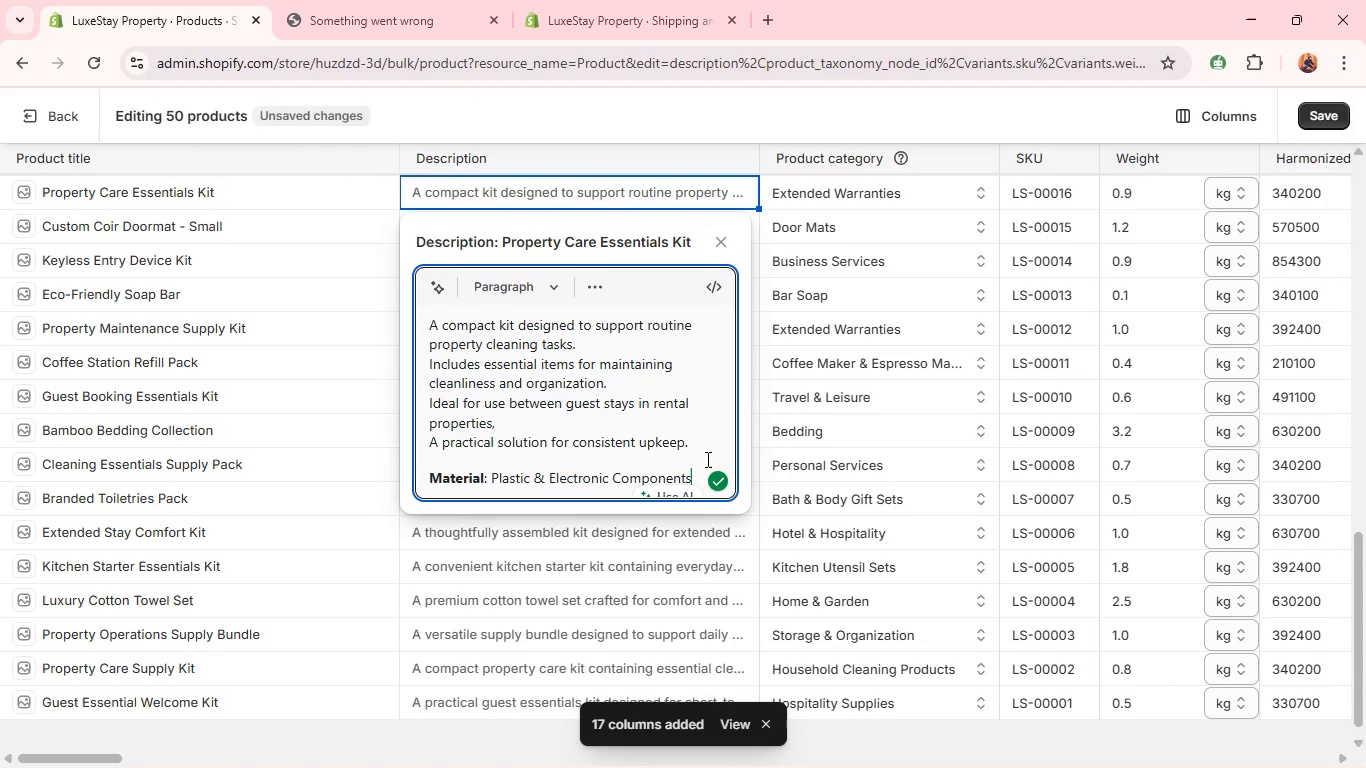 
hold_key(key=Backspace, duration=1.06)
 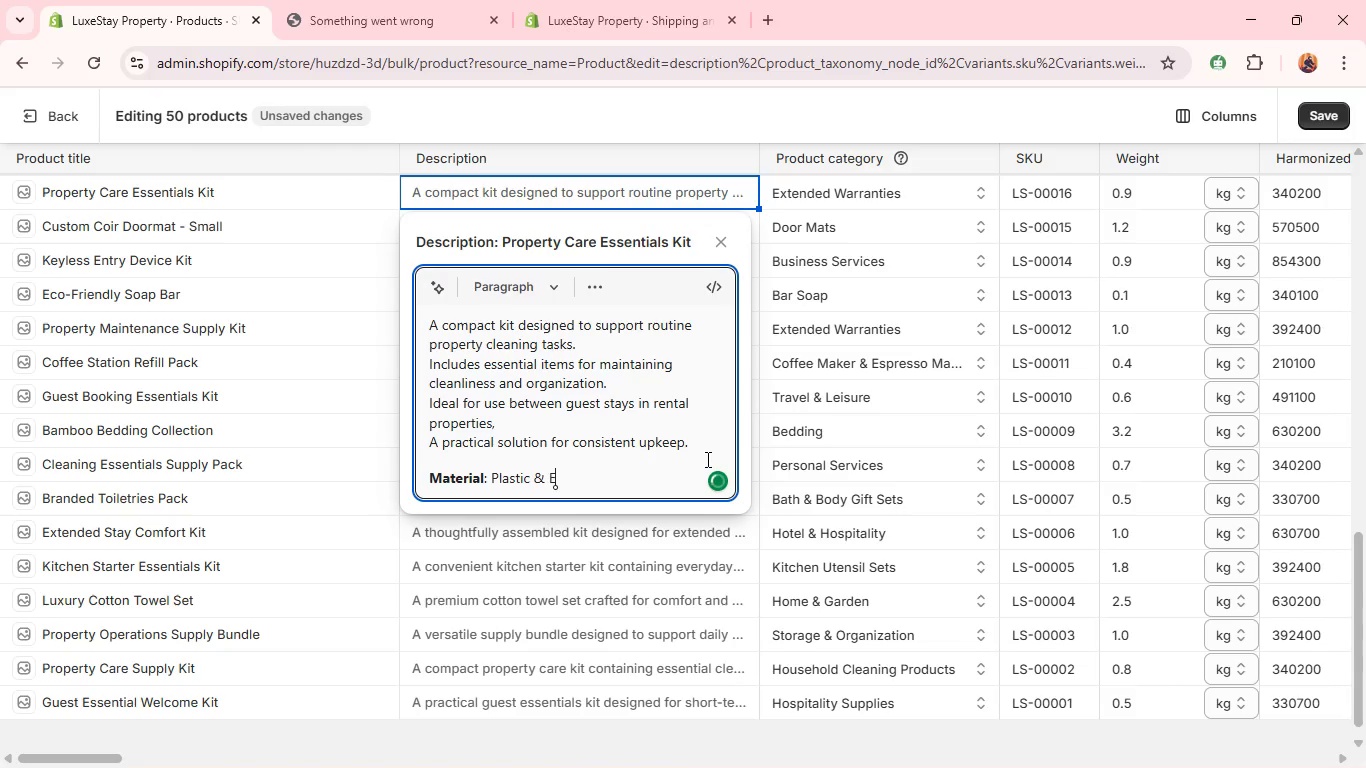 
key(Backspace)
key(Backspace)
key(Backspace)
key(Backspace)
key(Backspace)
key(Backspace)
key(Backspace)
key(Backspace)
key(Backspace)
key(Backspace)
key(Backspace)
type(Microfiber & Plastic)
 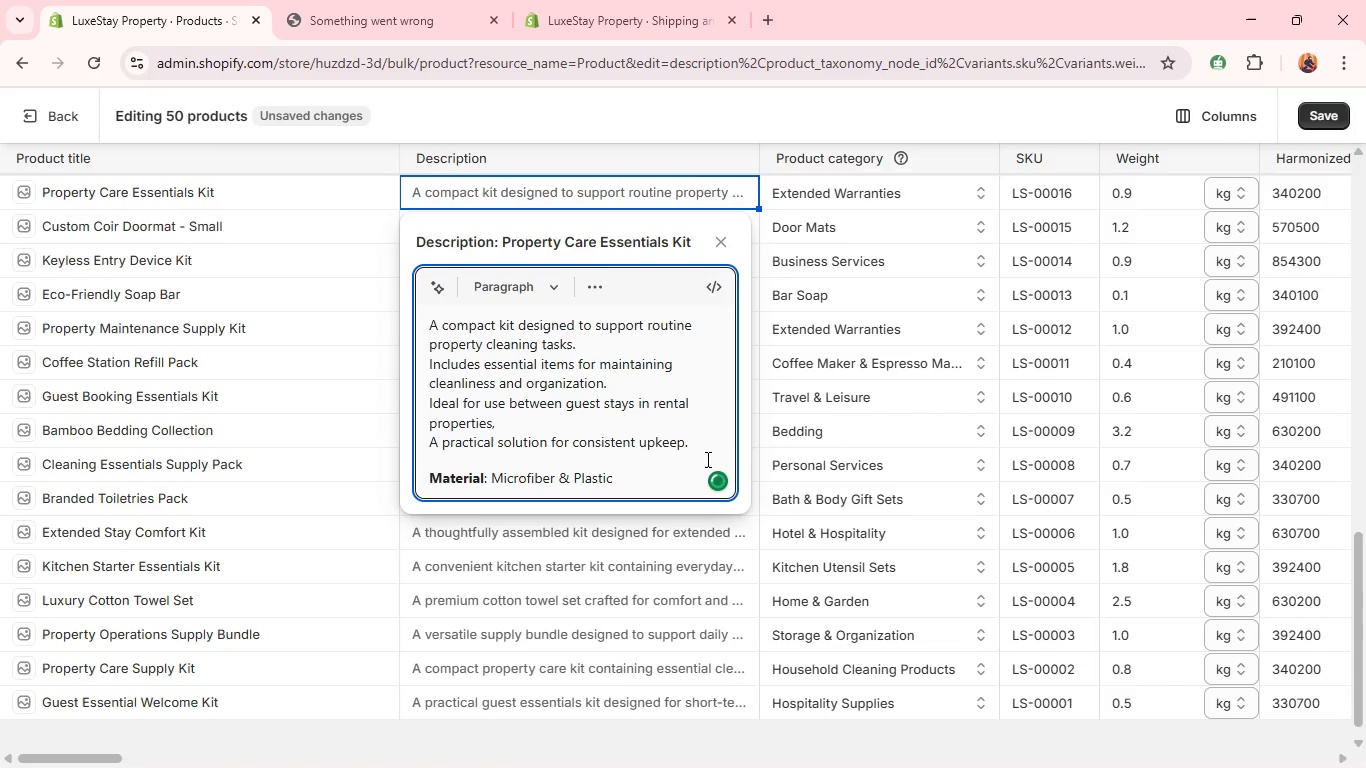 
left_click([550, 568])
 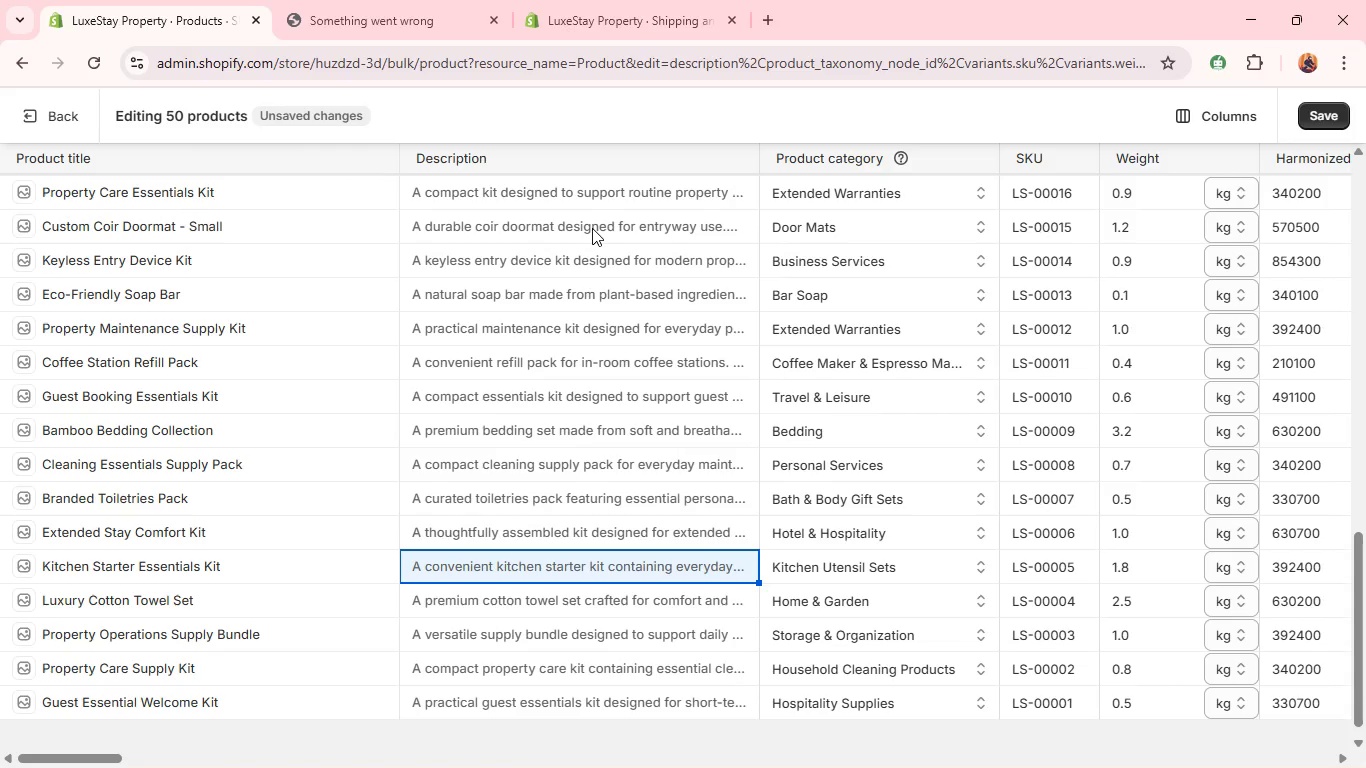 
double_click([592, 228])
 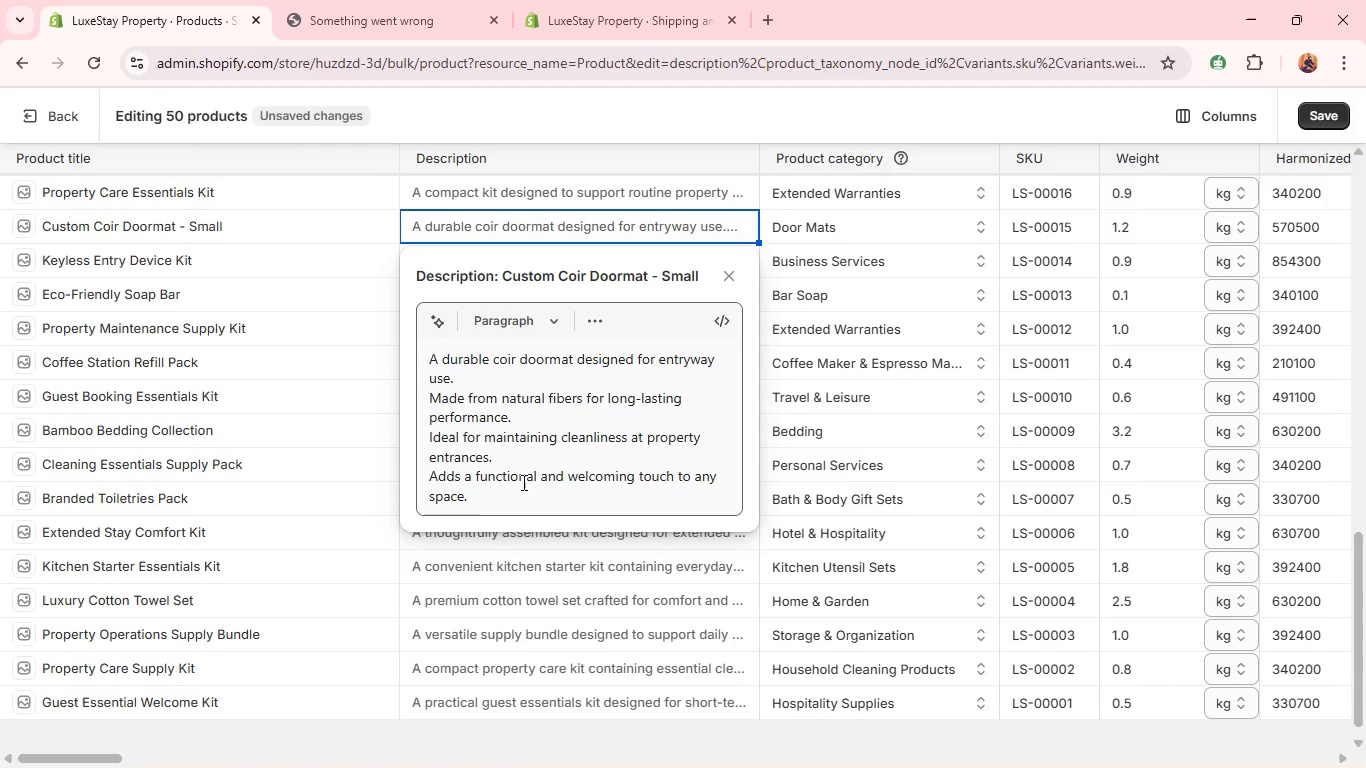 
left_click([508, 497])
 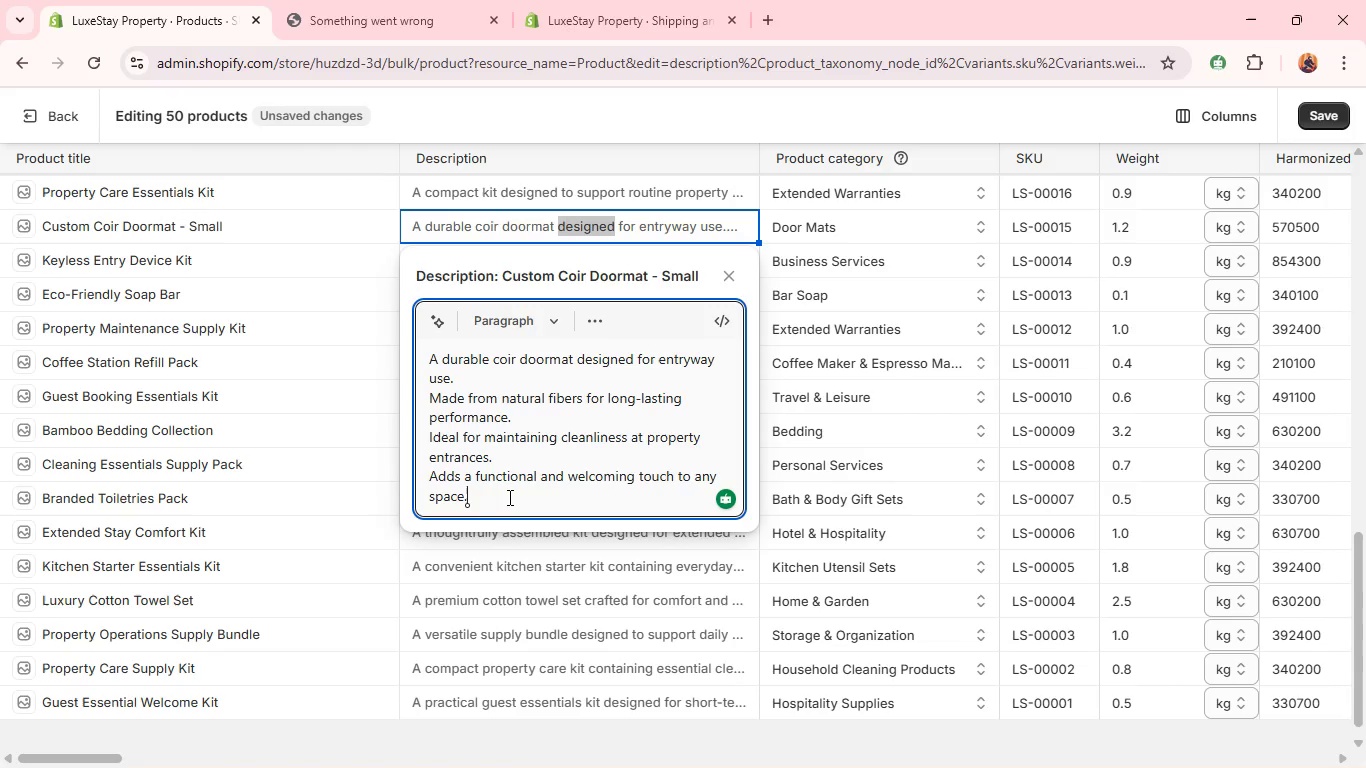 
key(Enter)
 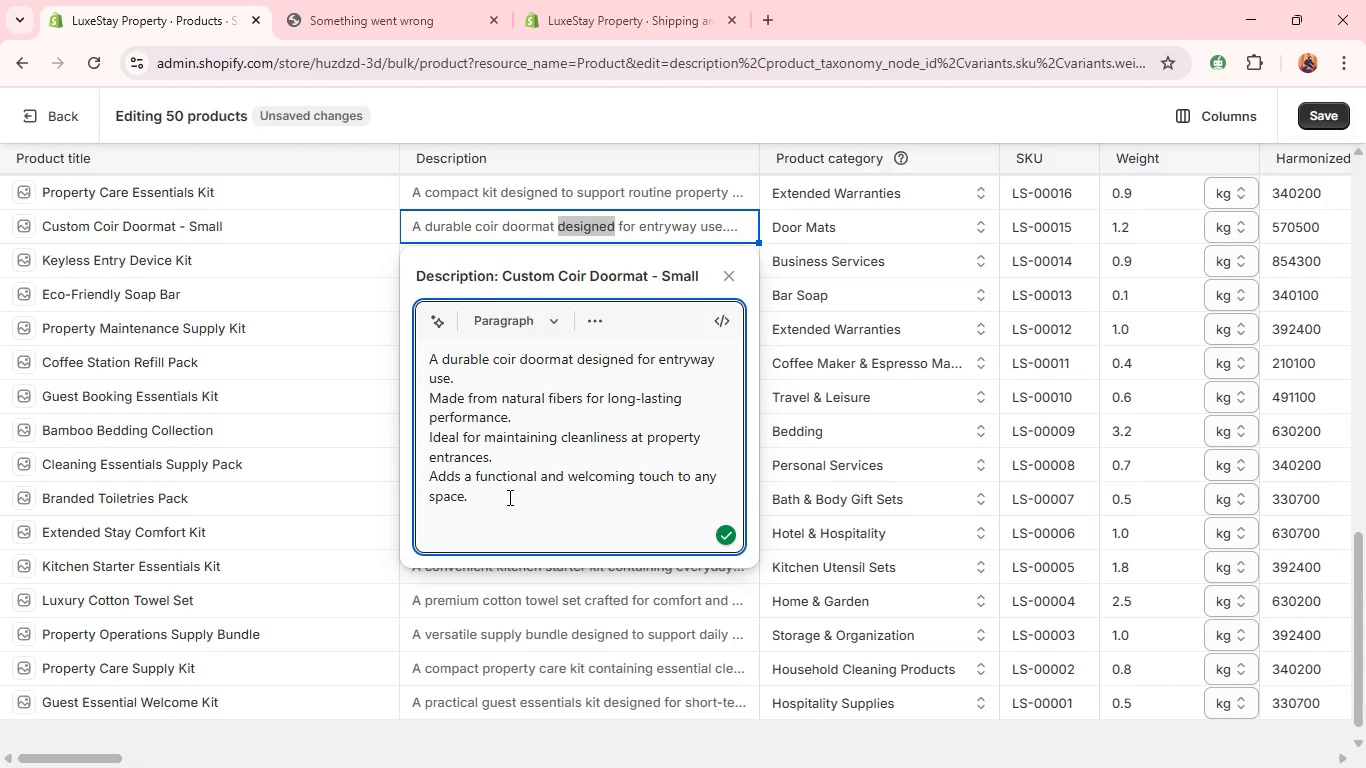 
key(Control+V)
 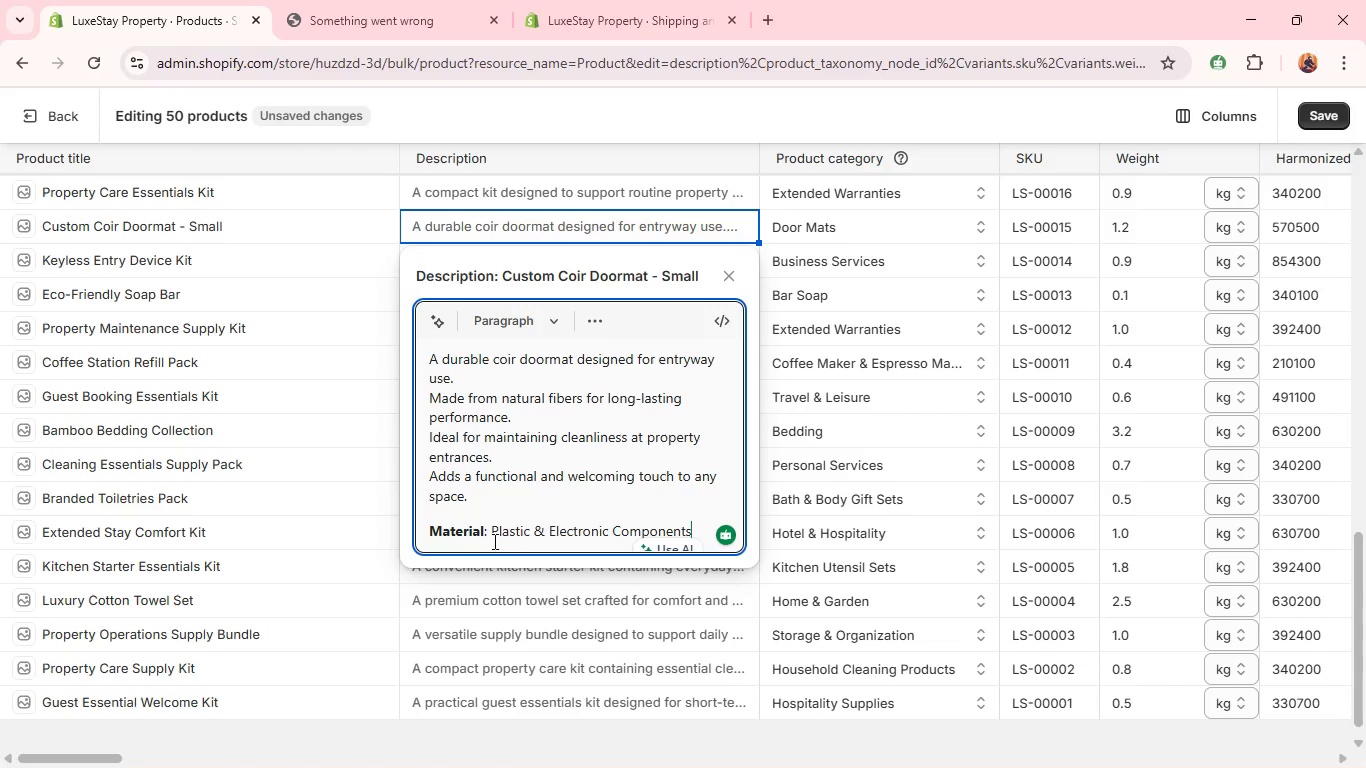 
left_click_drag(start_coordinate=[492, 532], to_coordinate=[802, 502])
 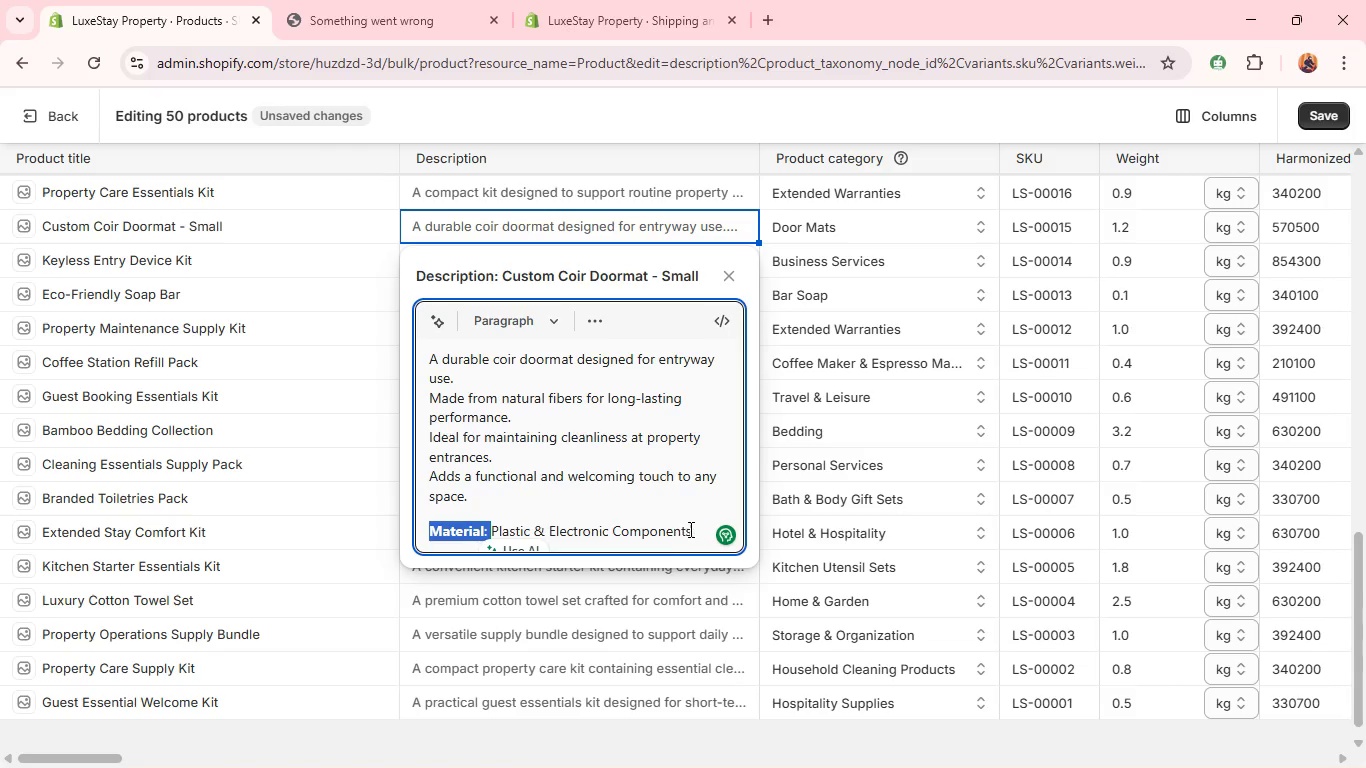 
left_click_drag(start_coordinate=[693, 529], to_coordinate=[488, 523])
 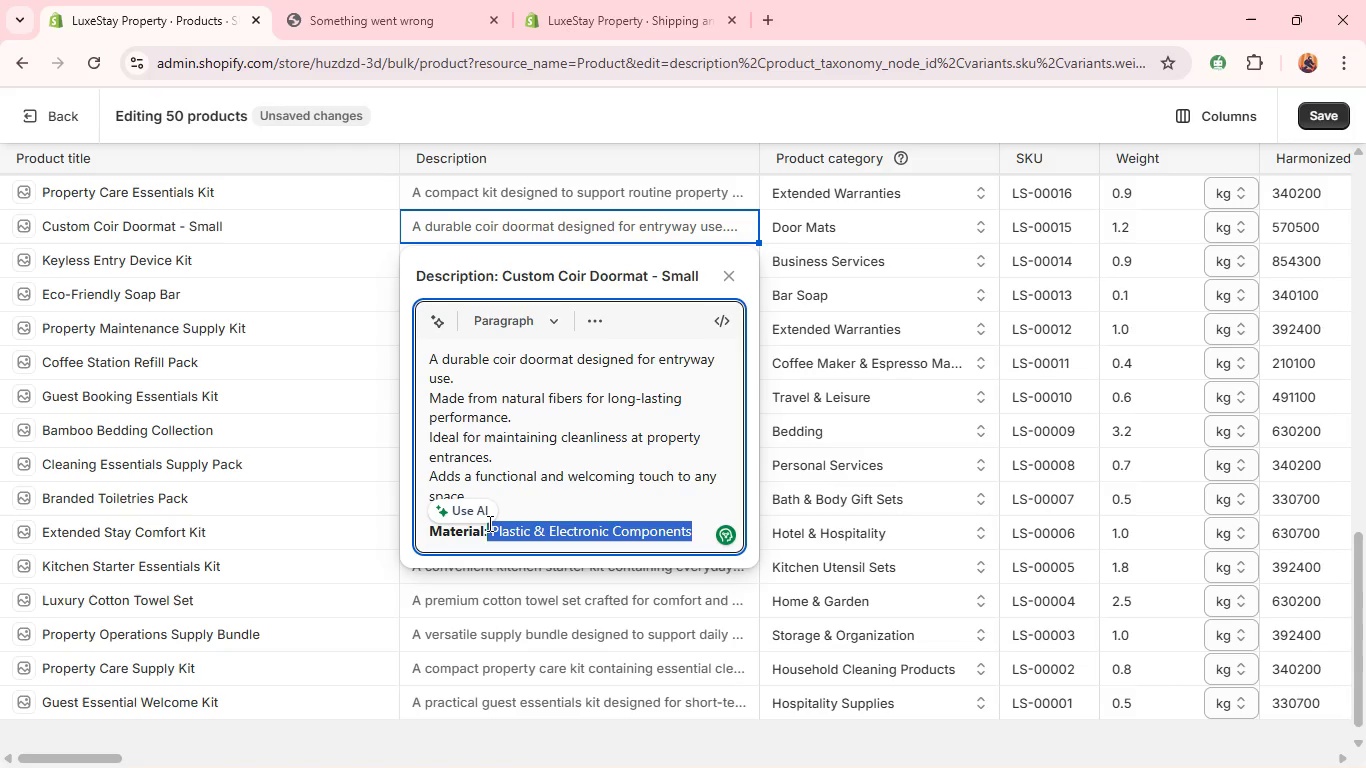 
key(Backspace)
type( Coir)
 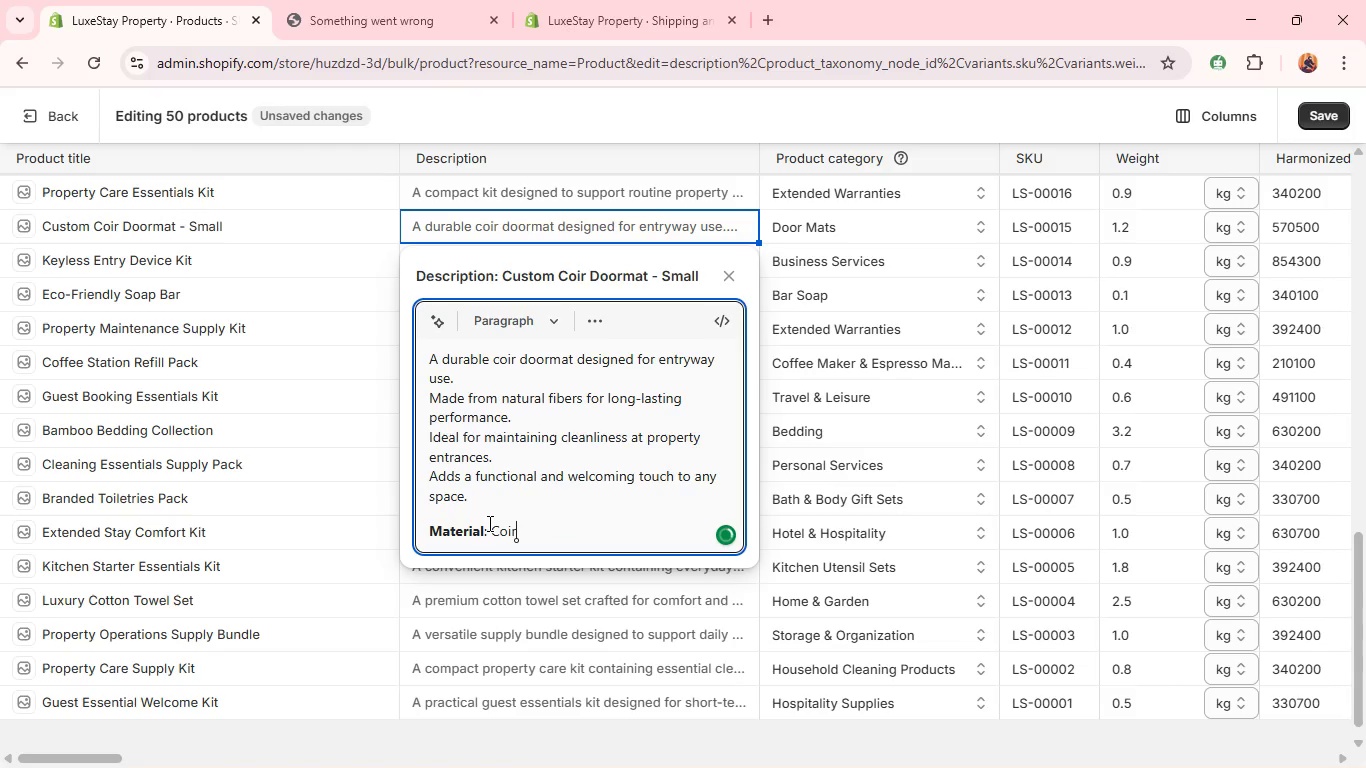 
left_click([582, 221])
 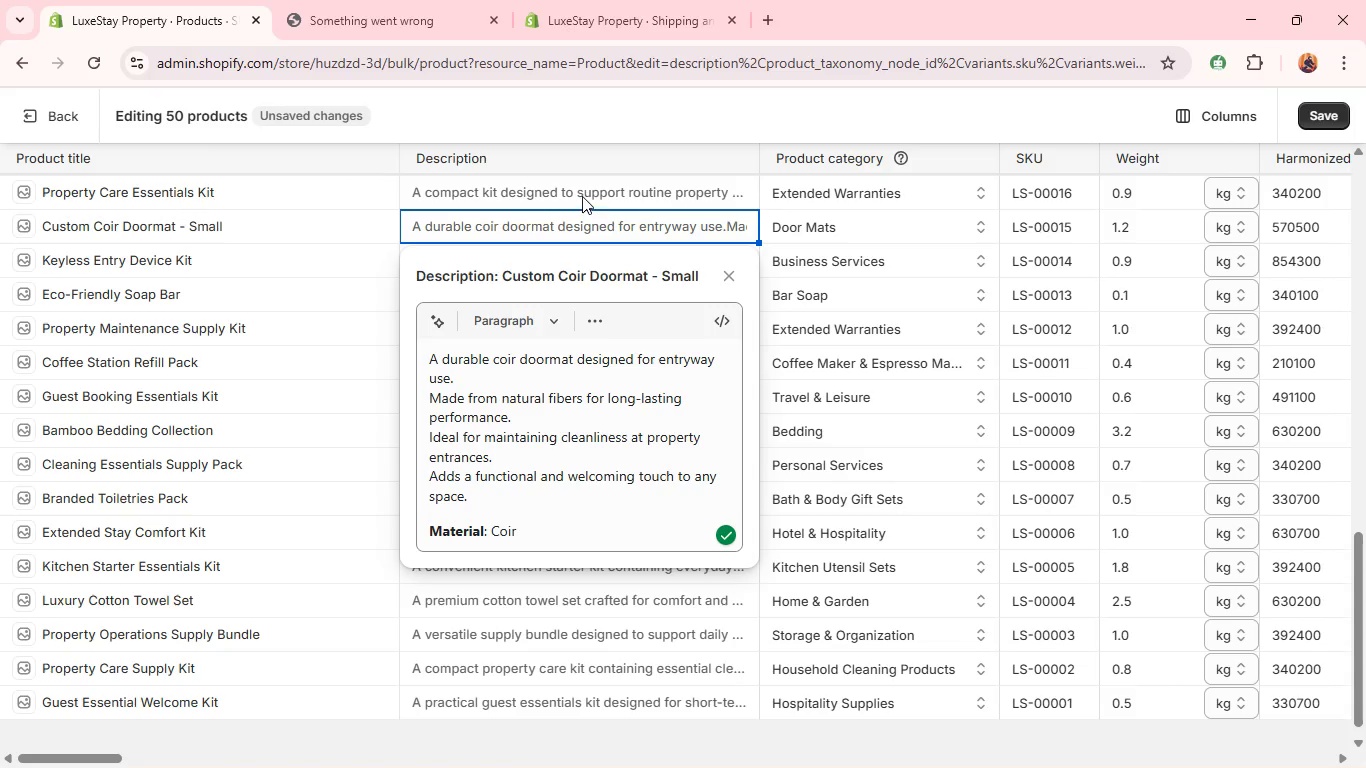 
left_click([581, 194])
 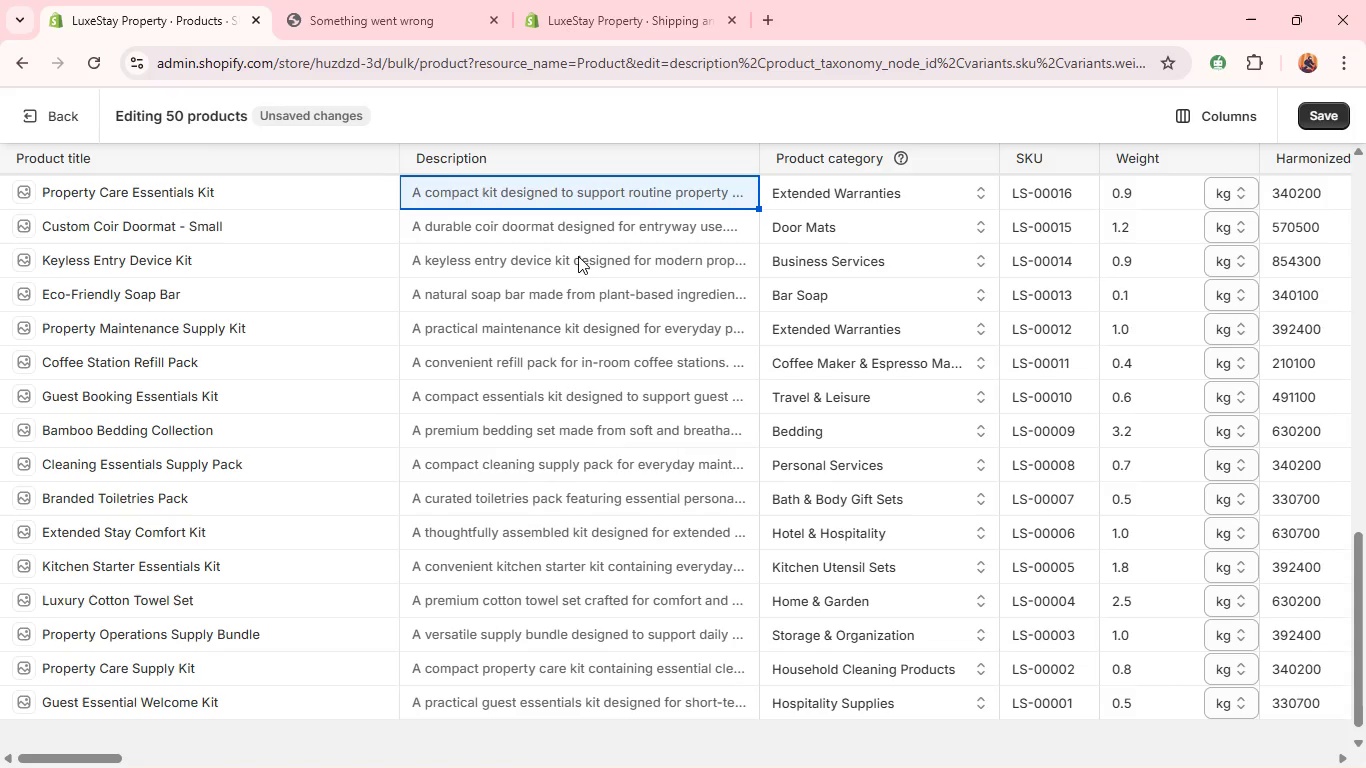 
double_click([578, 258])
 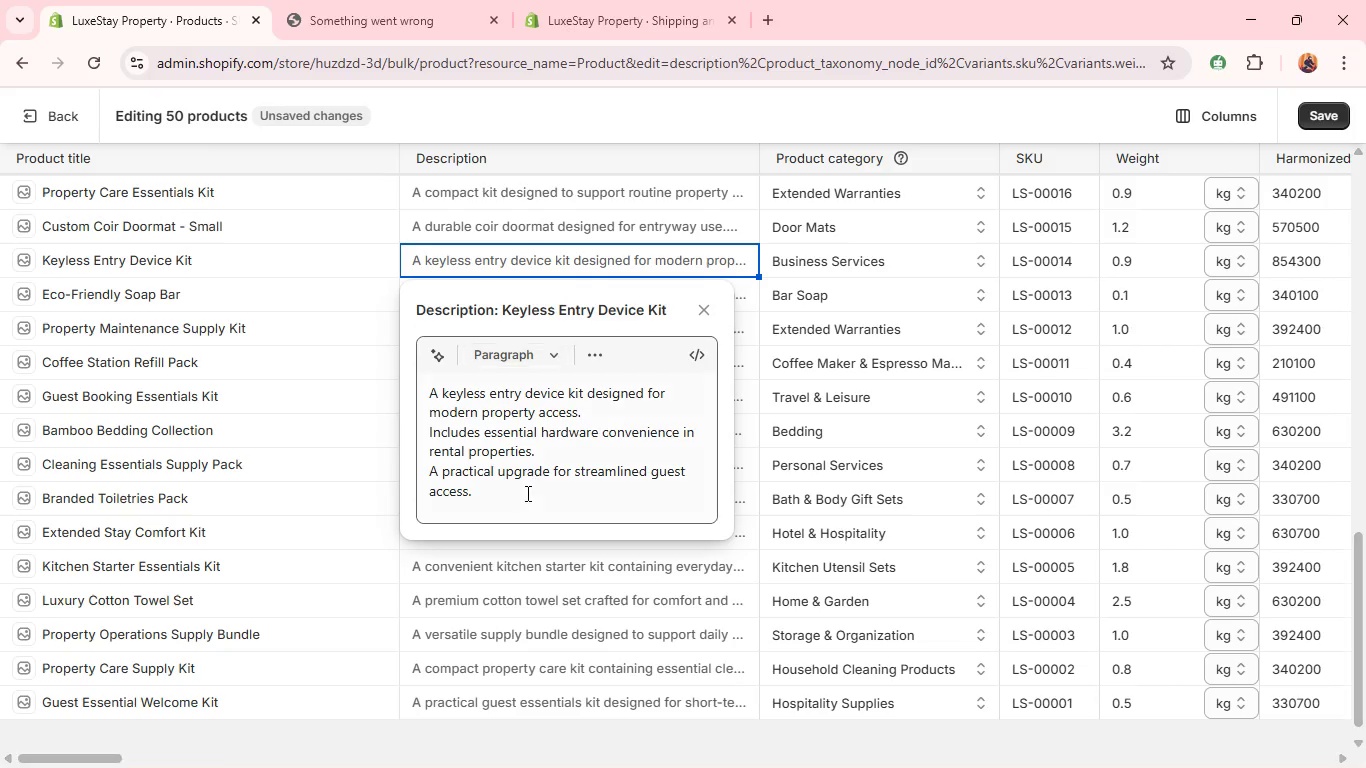 
left_click([522, 492])
 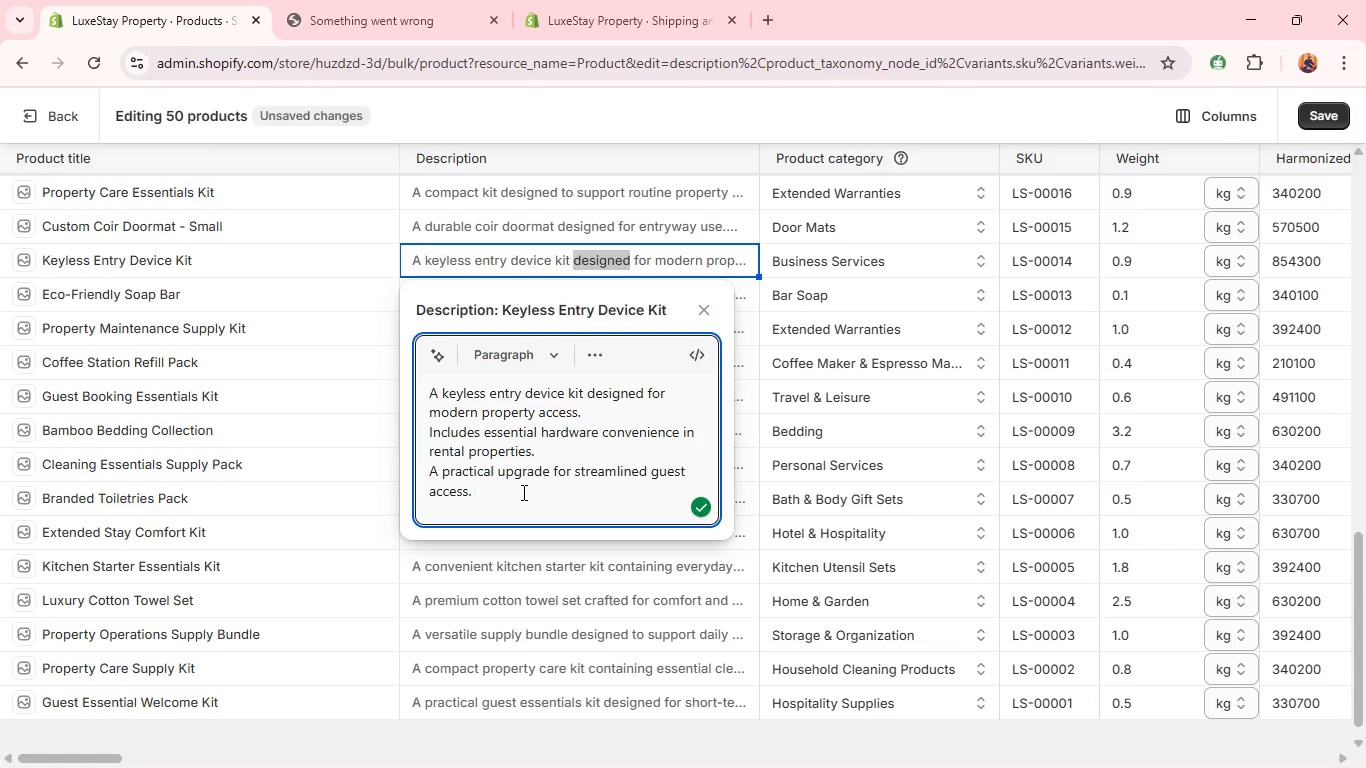 
key(Enter)
 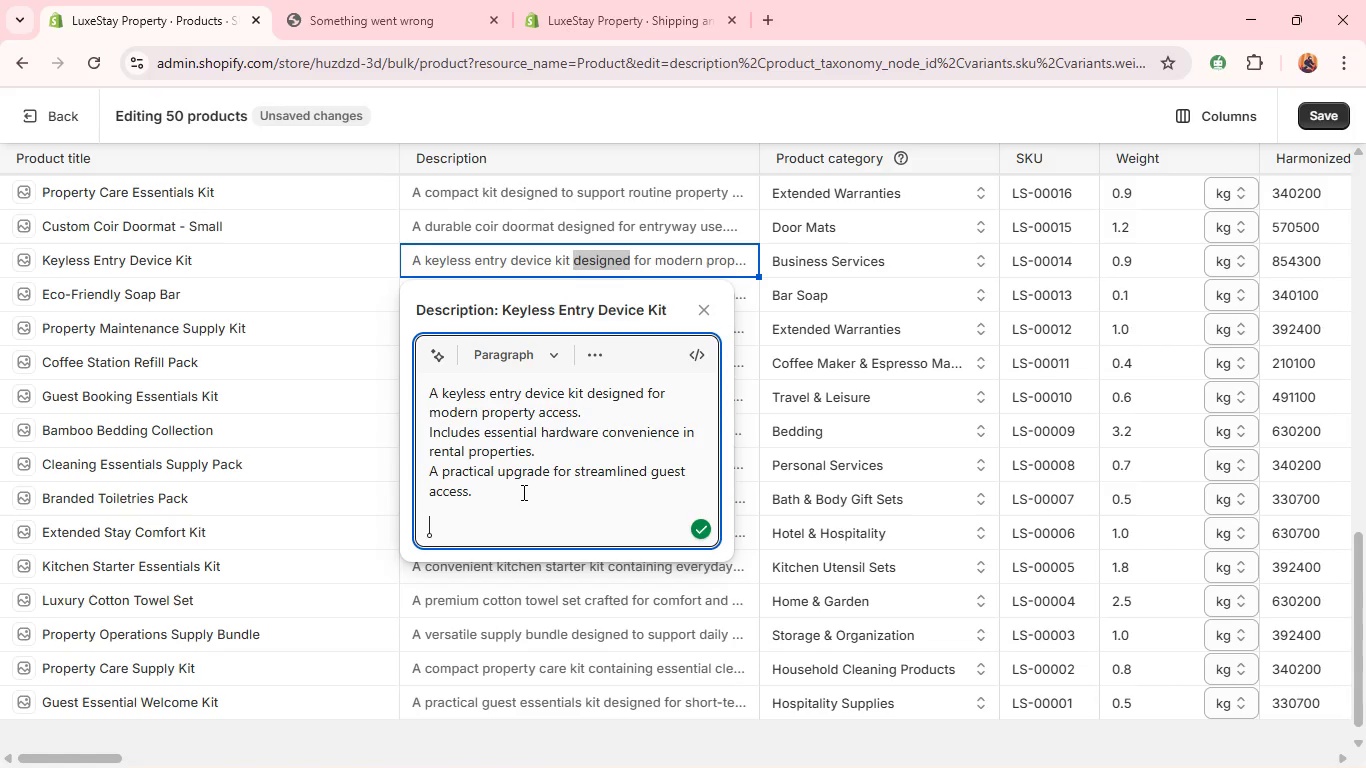 
key(Control+V)
 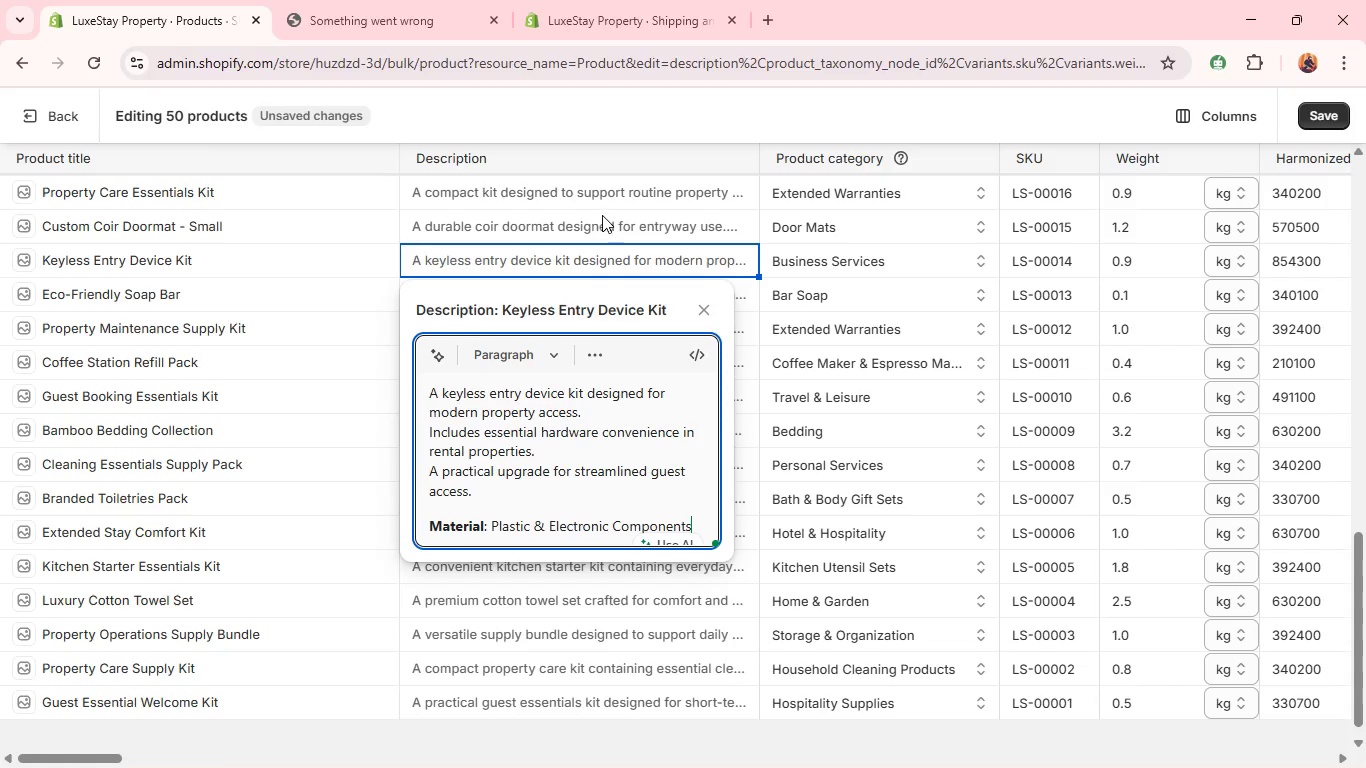 
left_click([597, 227])
 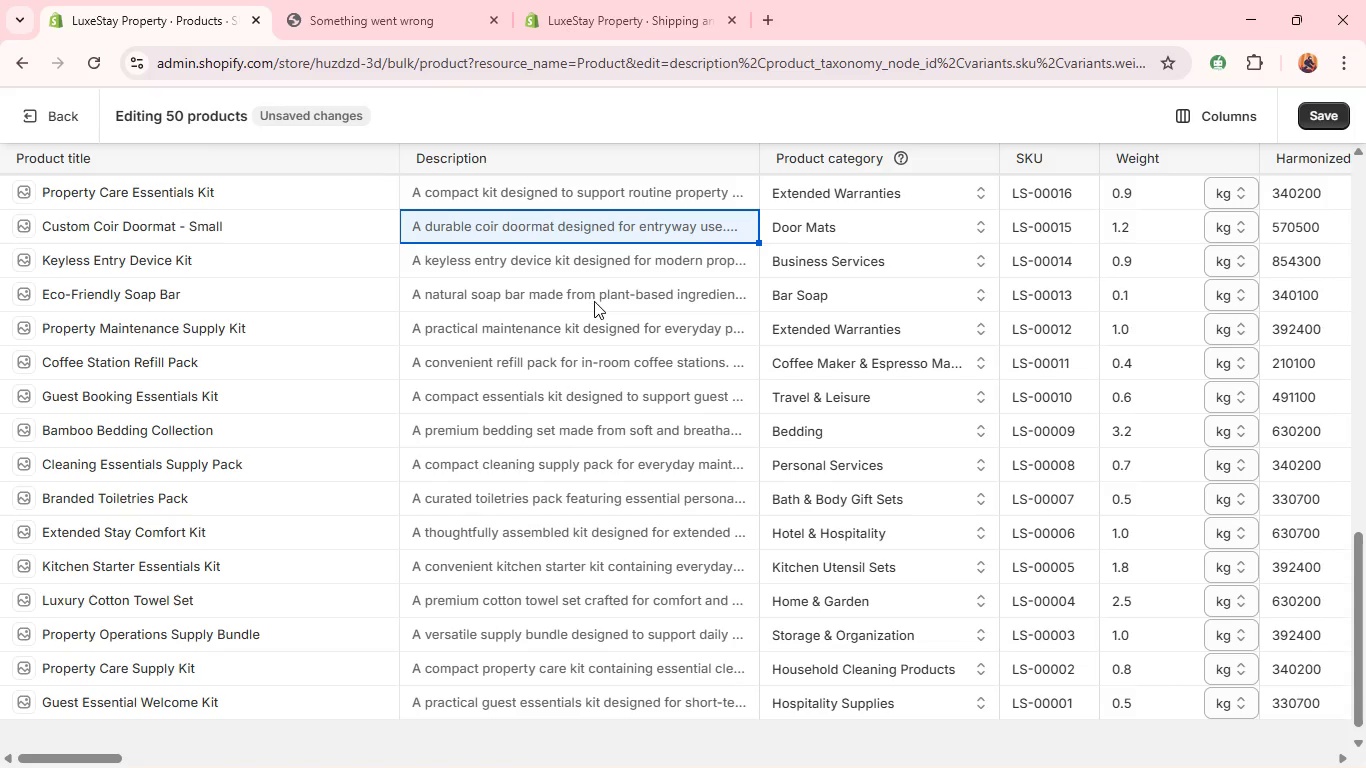 
double_click([595, 301])
 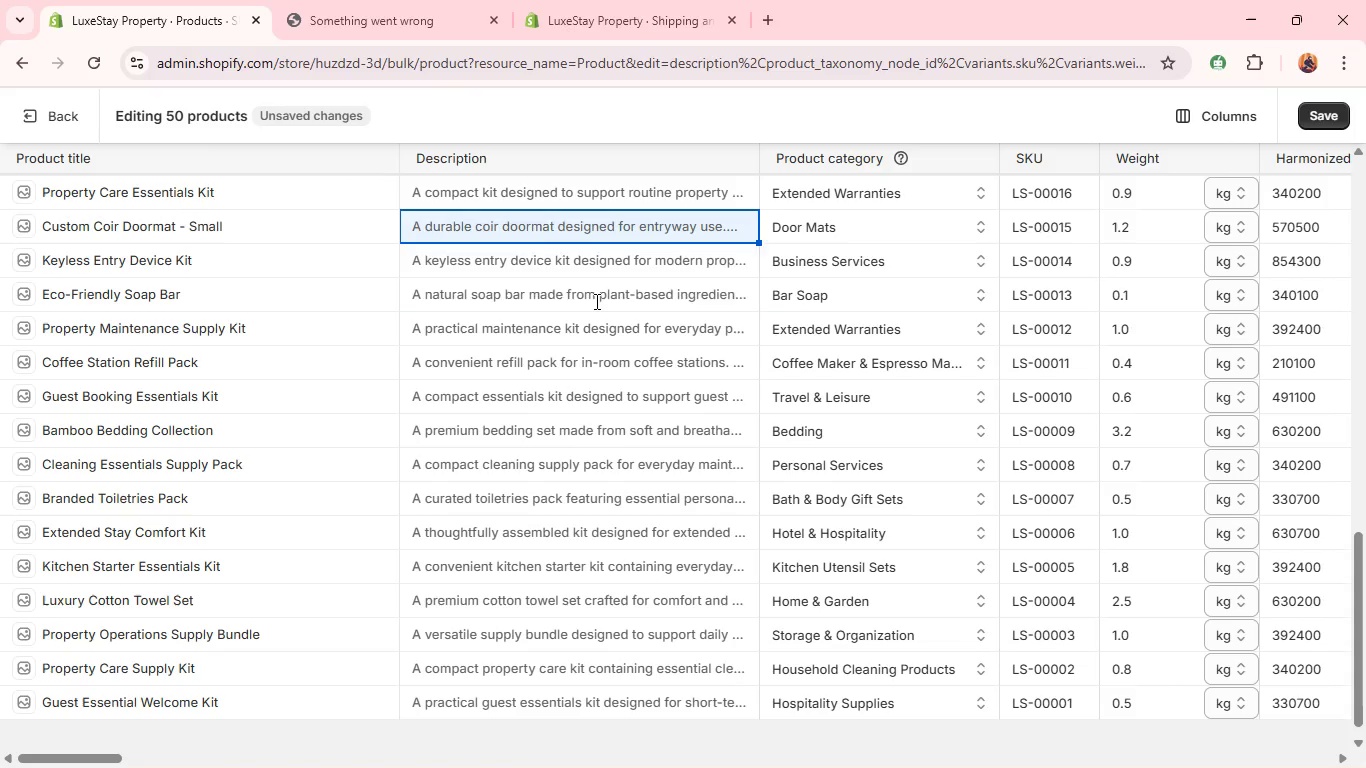 
triple_click([595, 301])
 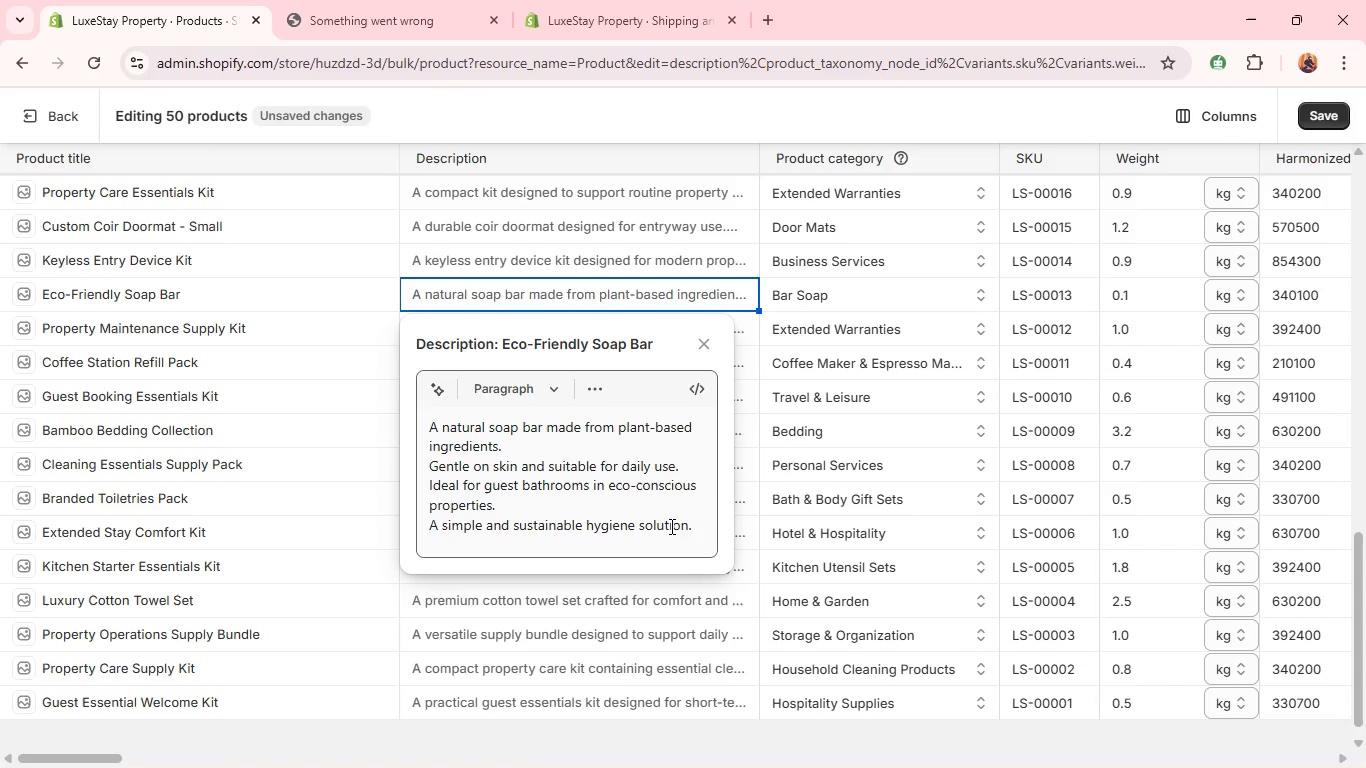 
left_click([694, 526])
 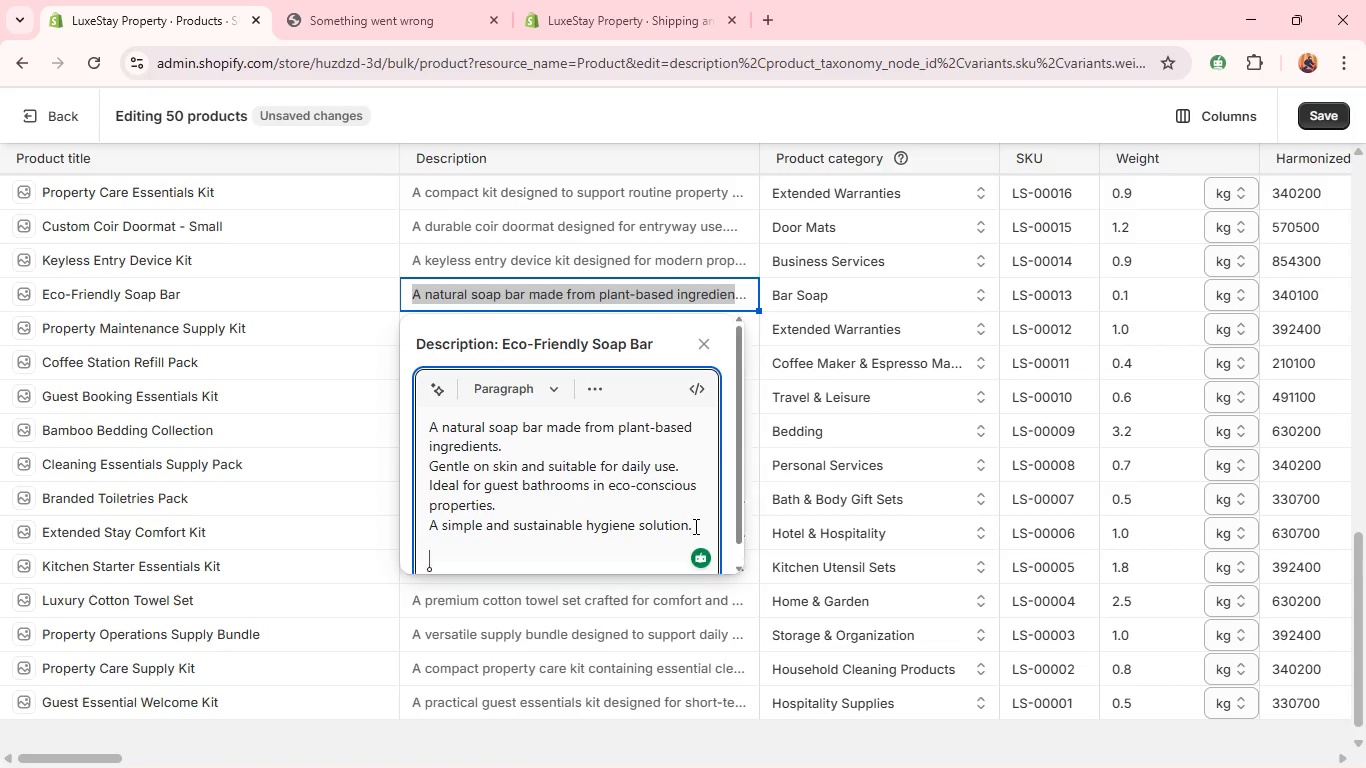 
key(Enter)
 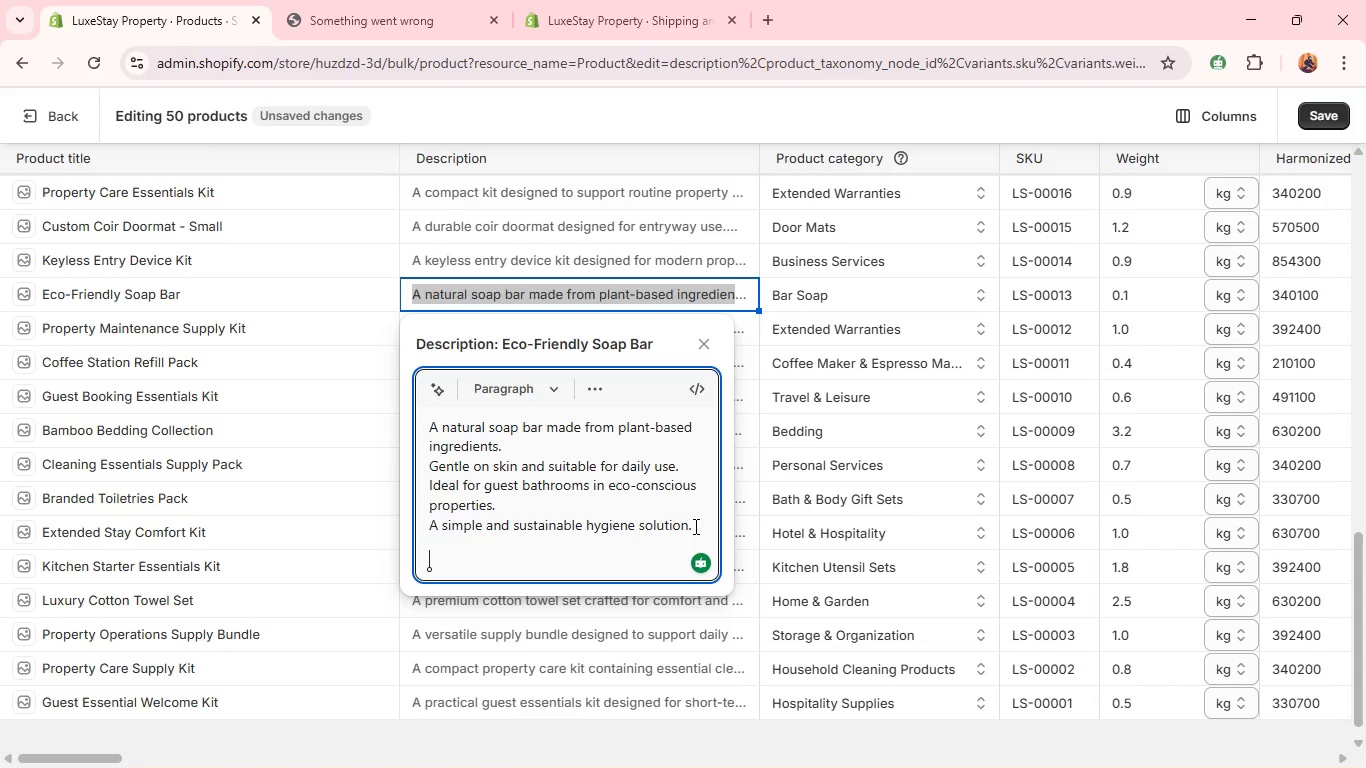 
key(Control+V)
 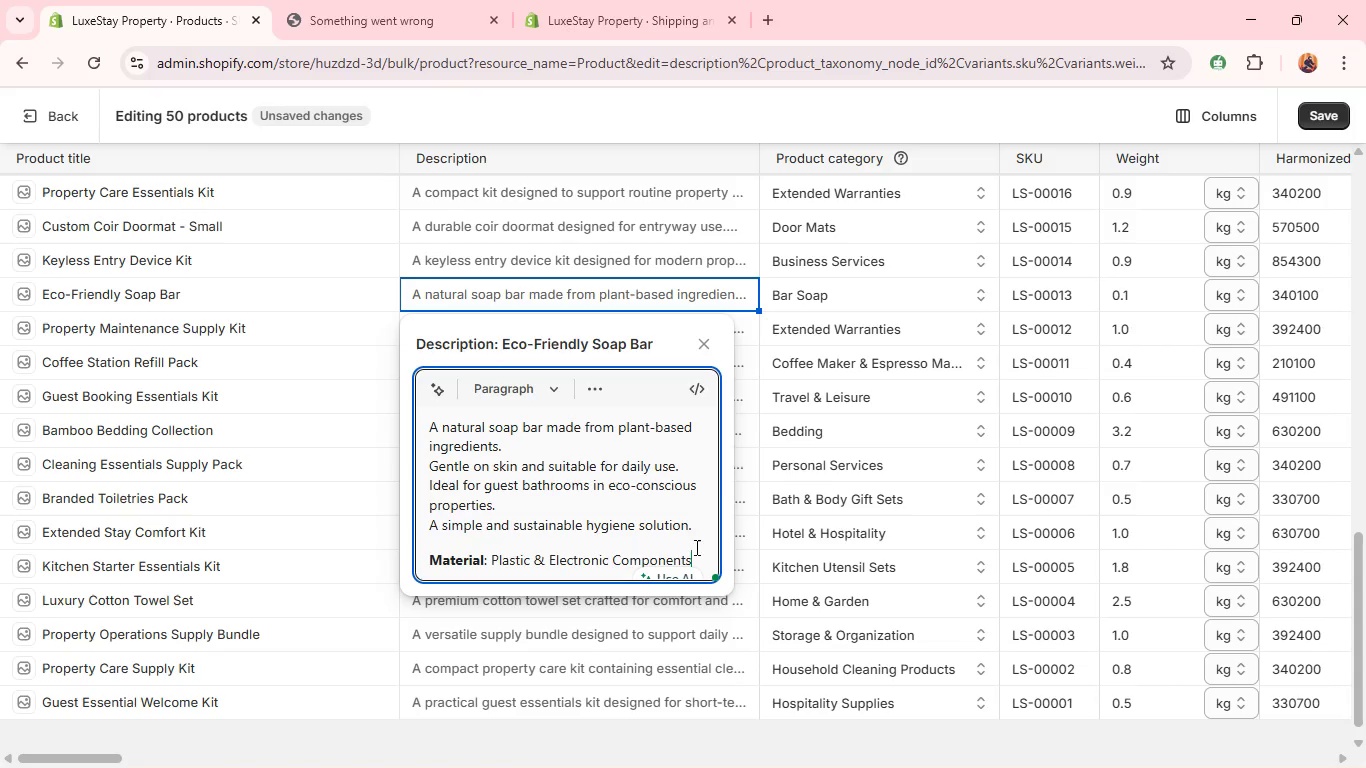 
left_click([696, 563])
 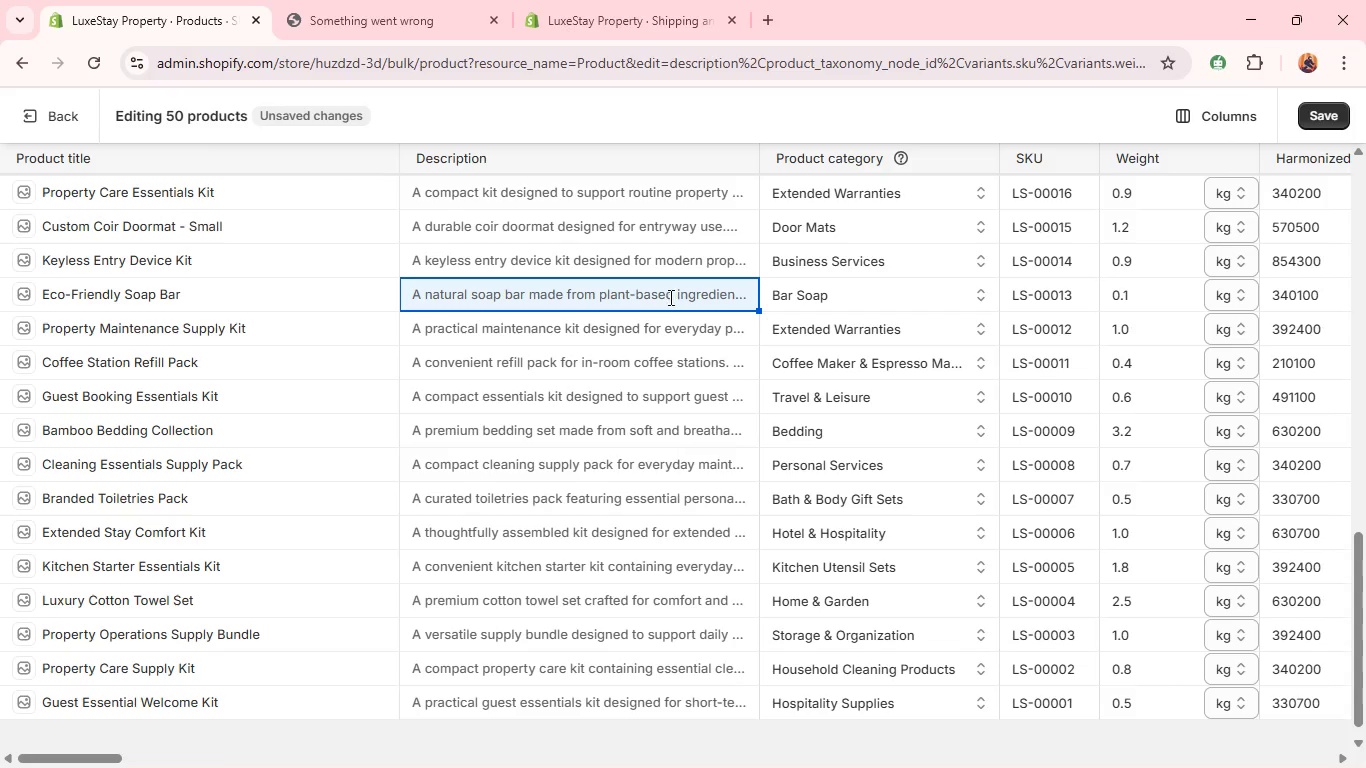 
double_click([669, 302])
 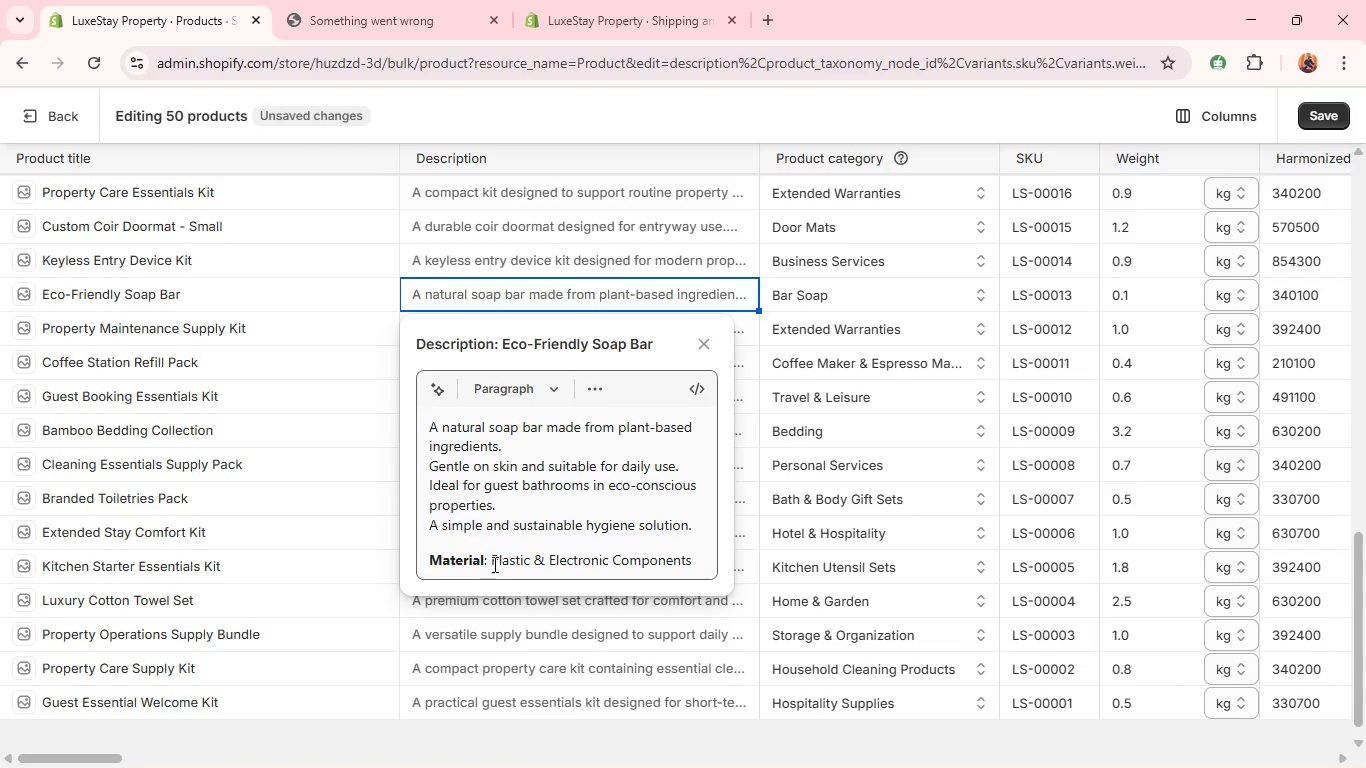 
left_click_drag(start_coordinate=[493, 564], to_coordinate=[702, 558])
 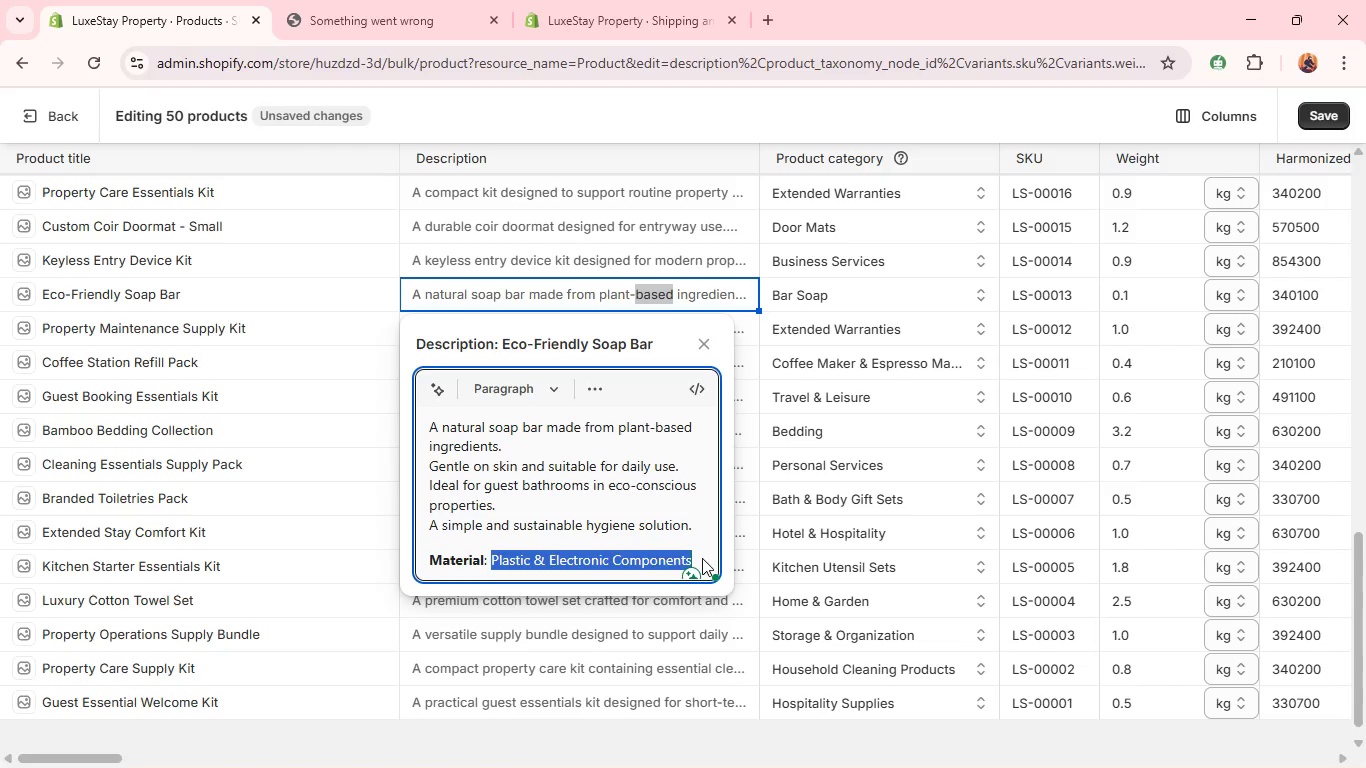 
wait(6.52)
 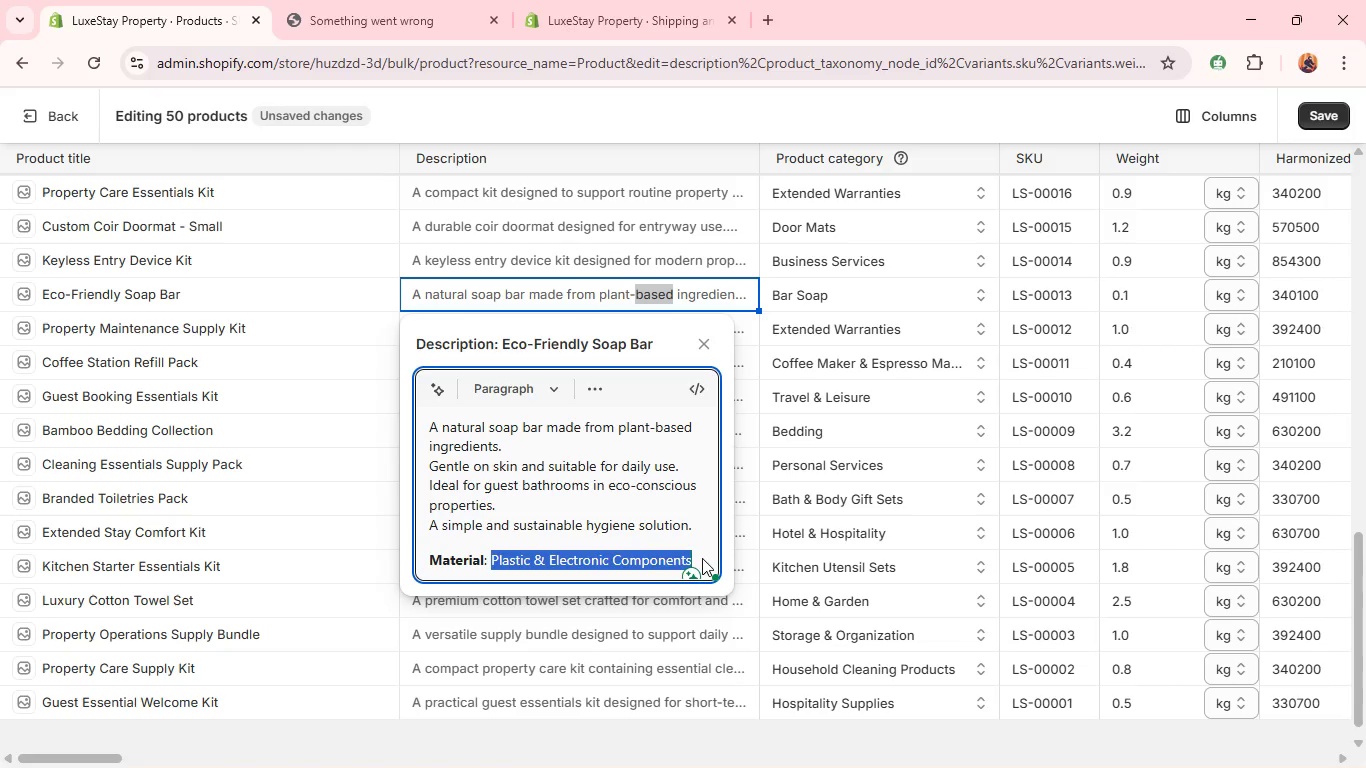 
type(Vegetable Oil)
 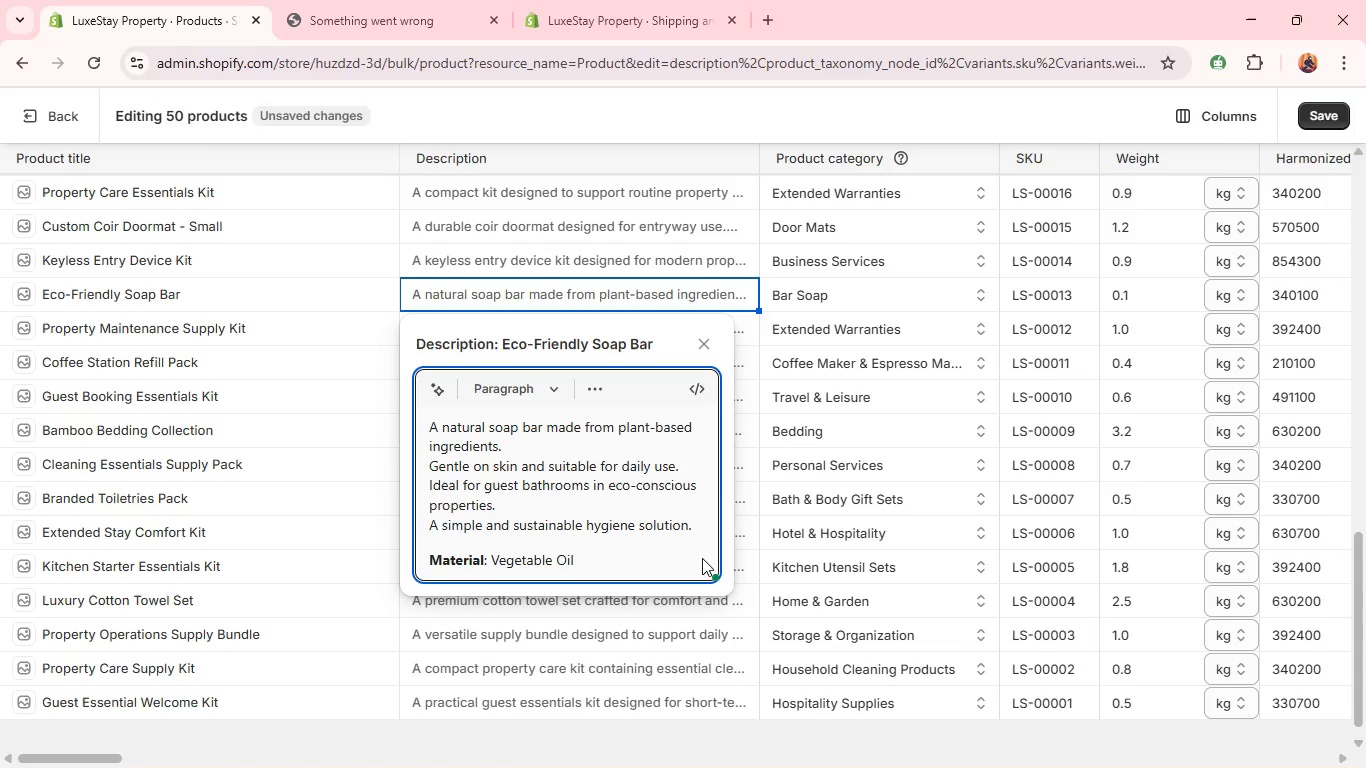 
mouse_move([606, 568])
 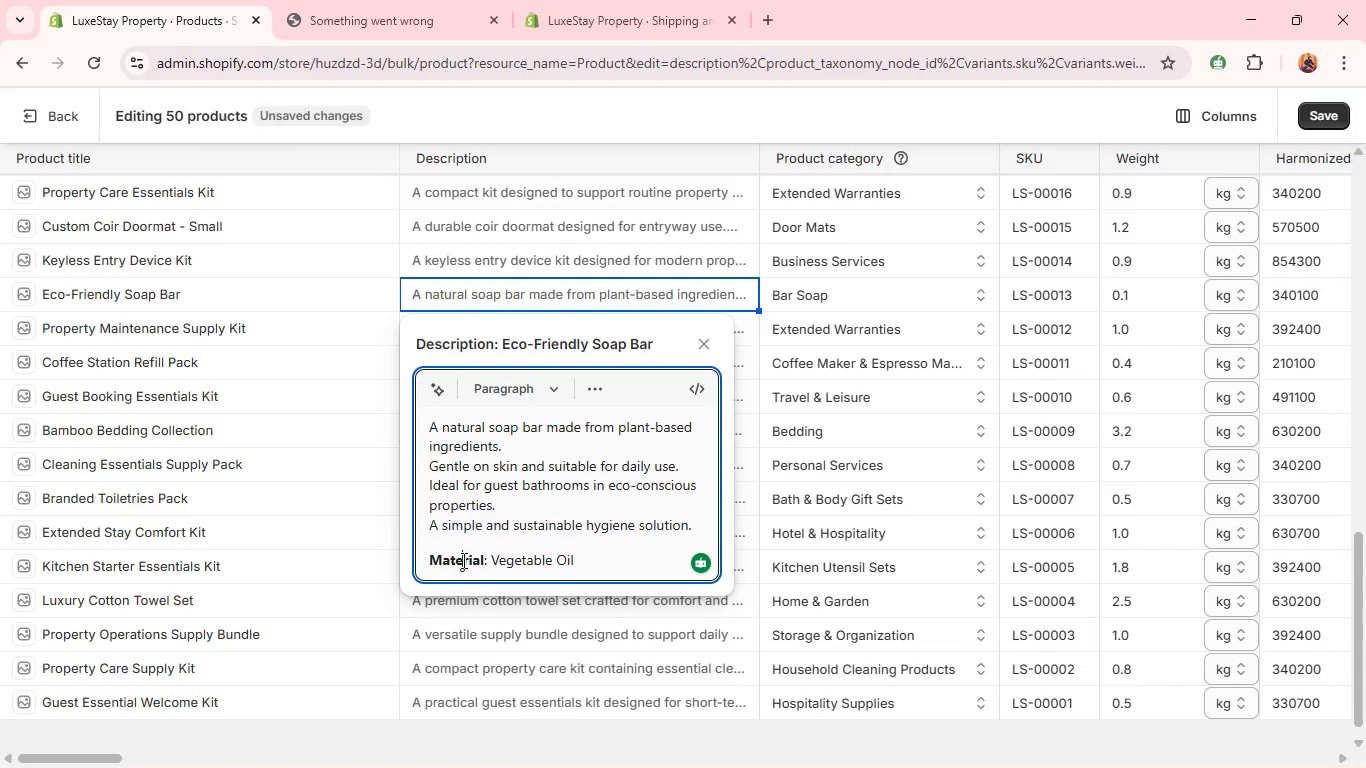 
double_click([462, 560])
 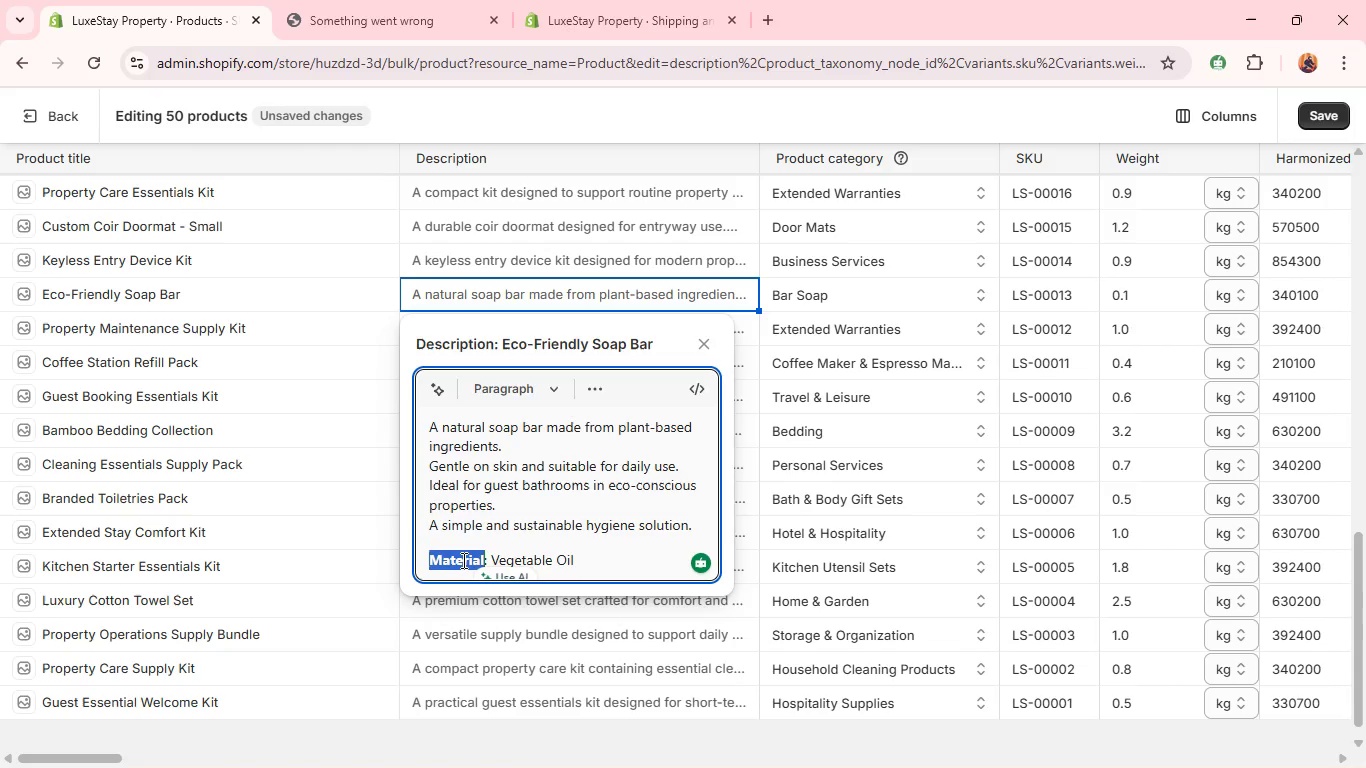 
key(Control+C)
 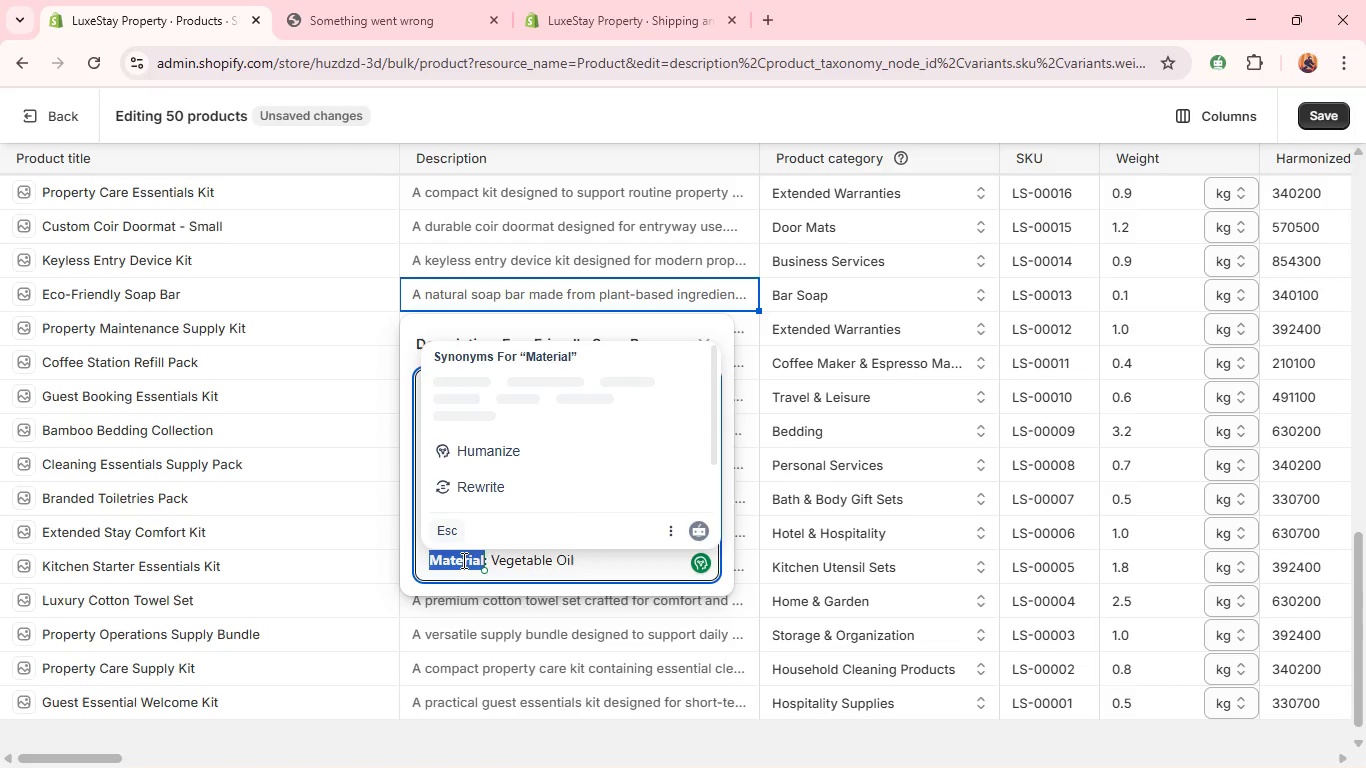 
left_click([462, 560])
 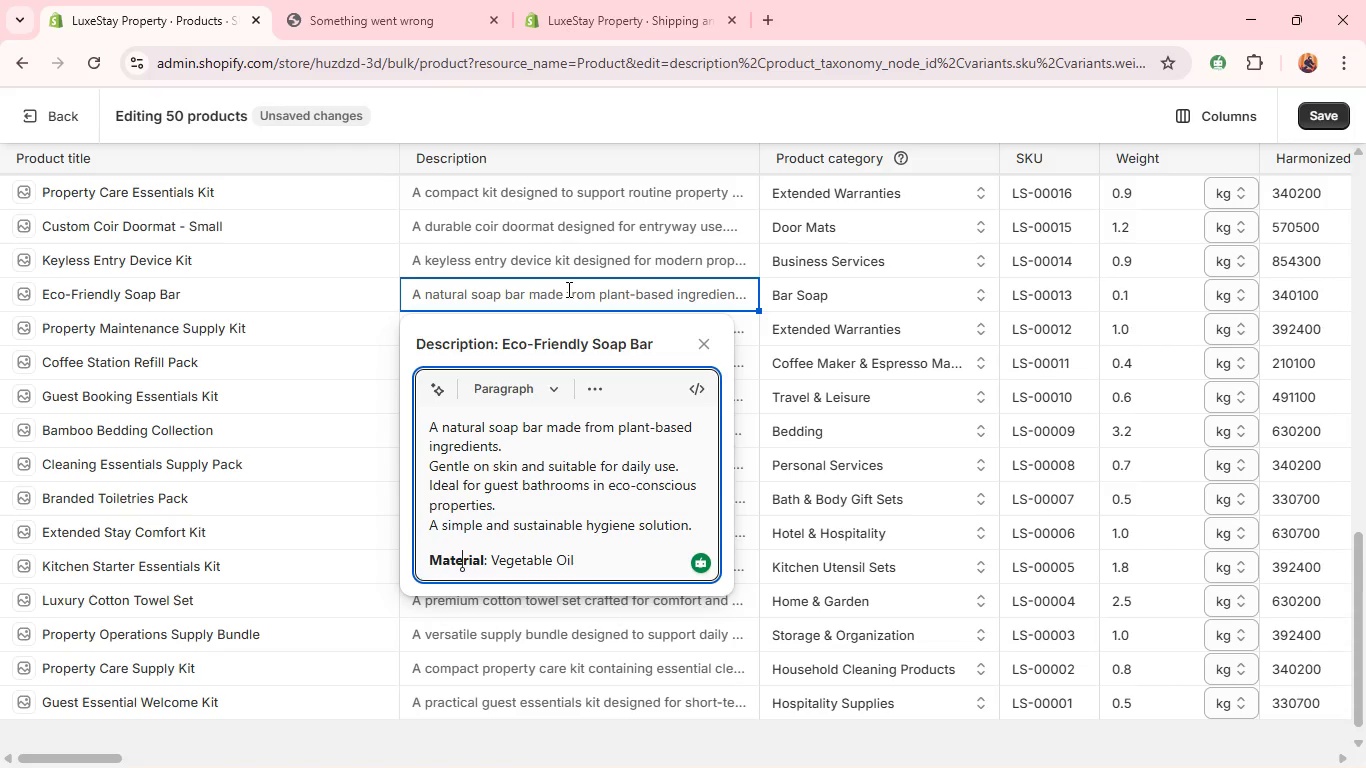 
left_click([567, 288])
 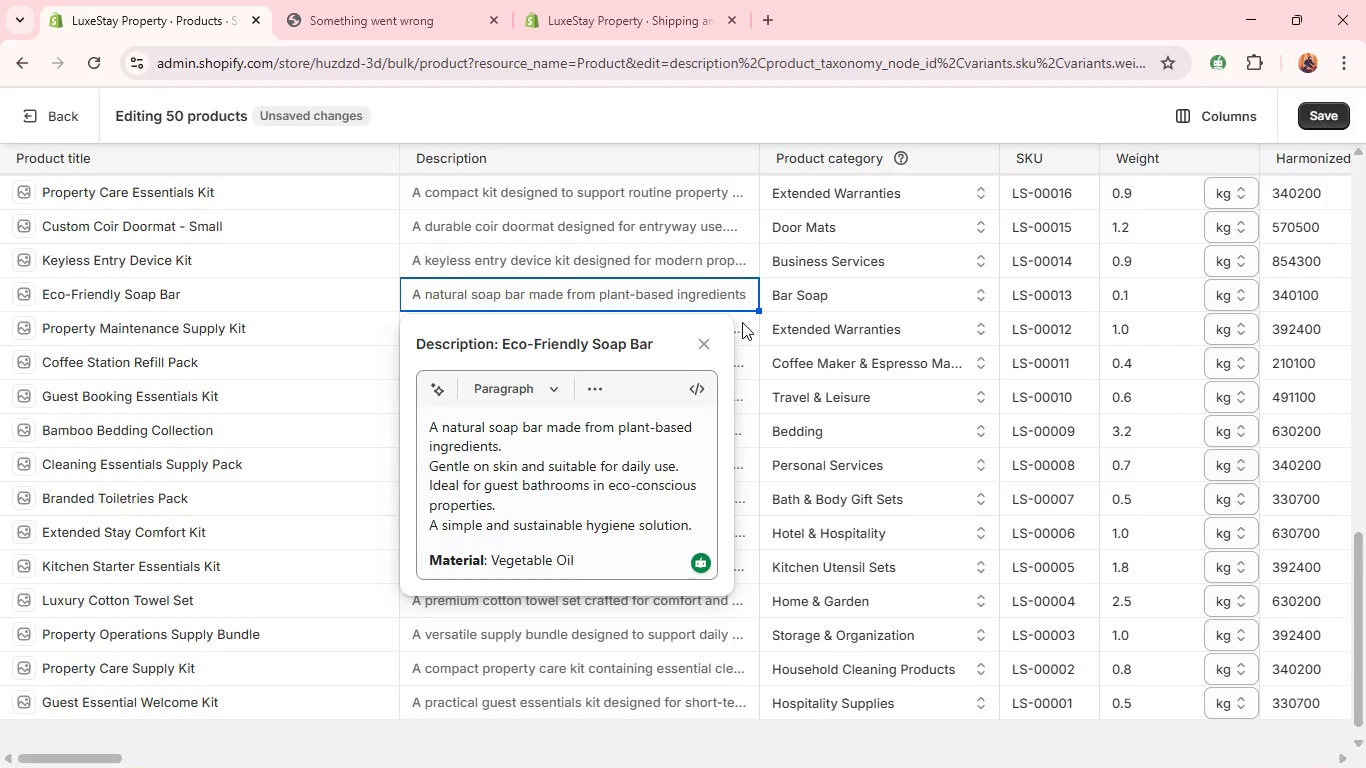 
left_click([746, 325])
 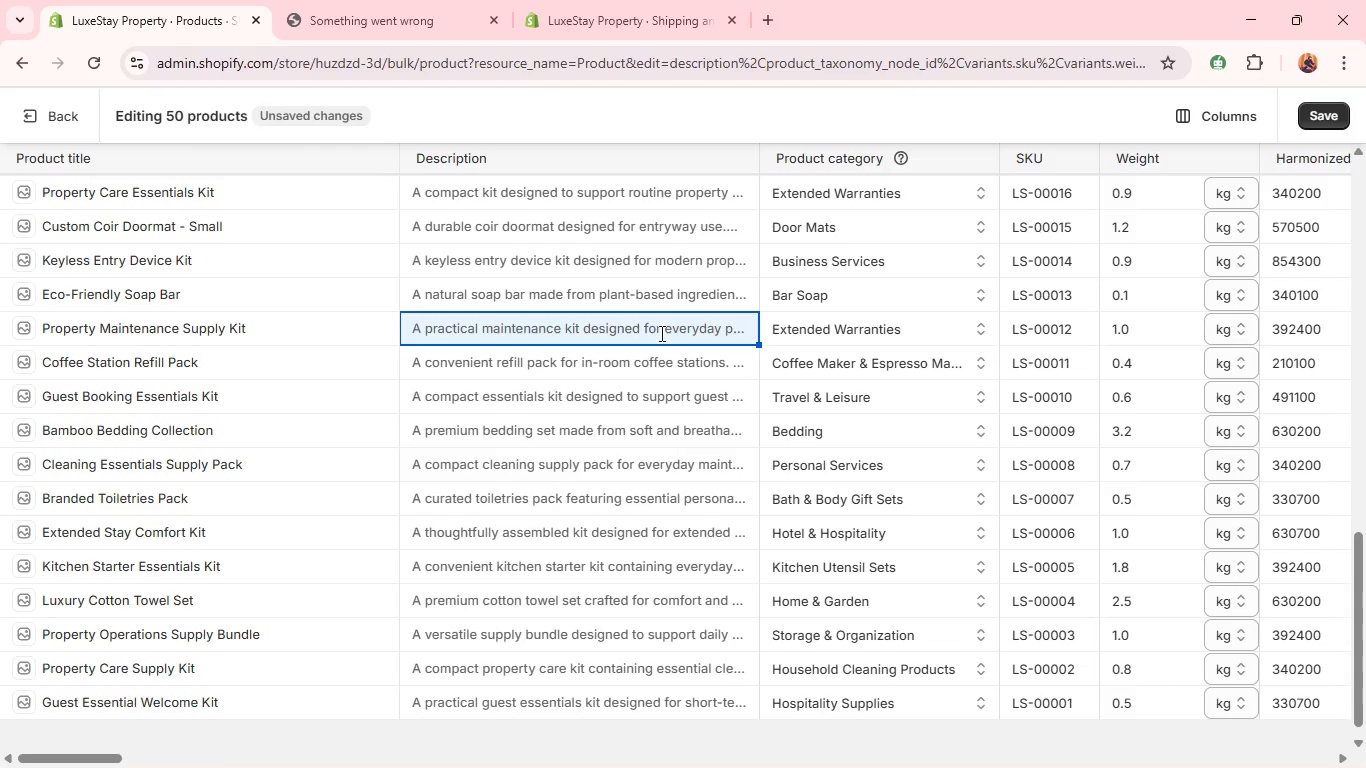 
double_click([660, 333])
 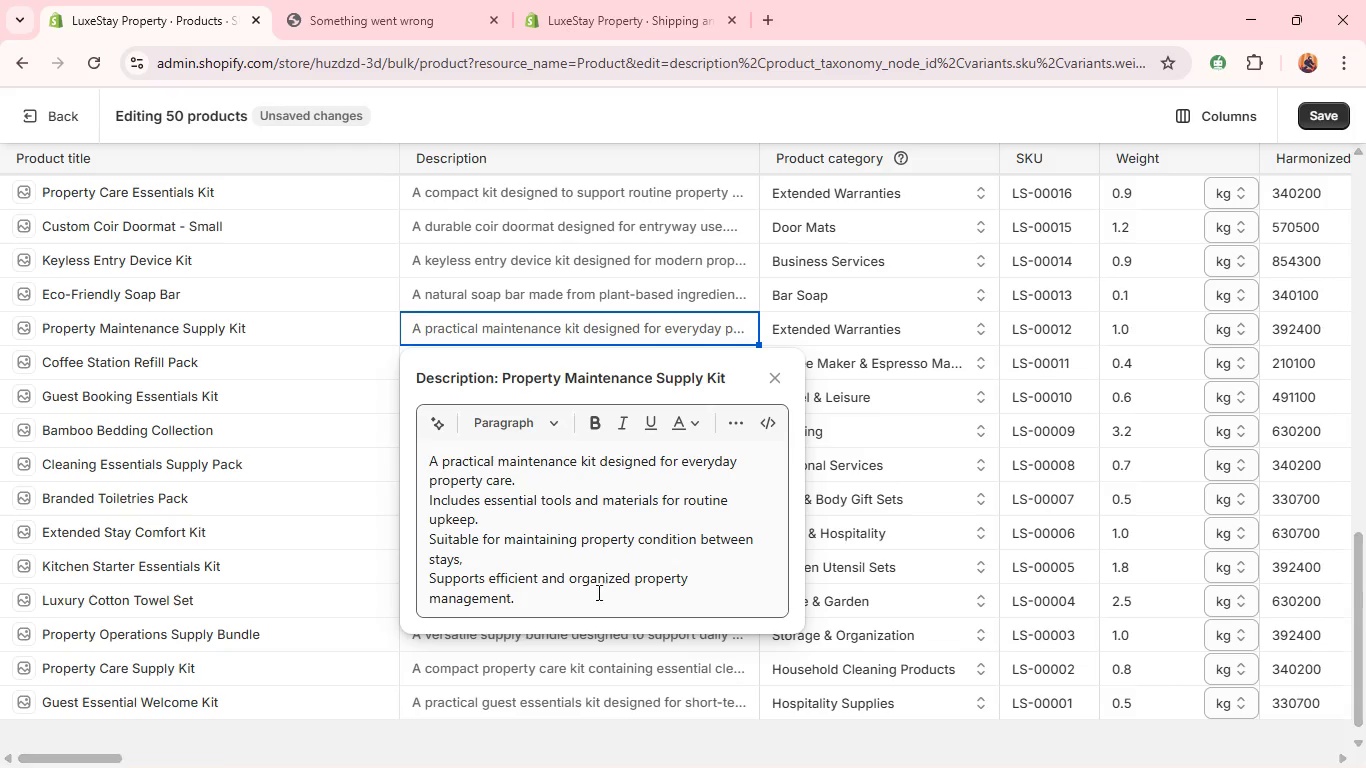 
left_click([587, 596])
 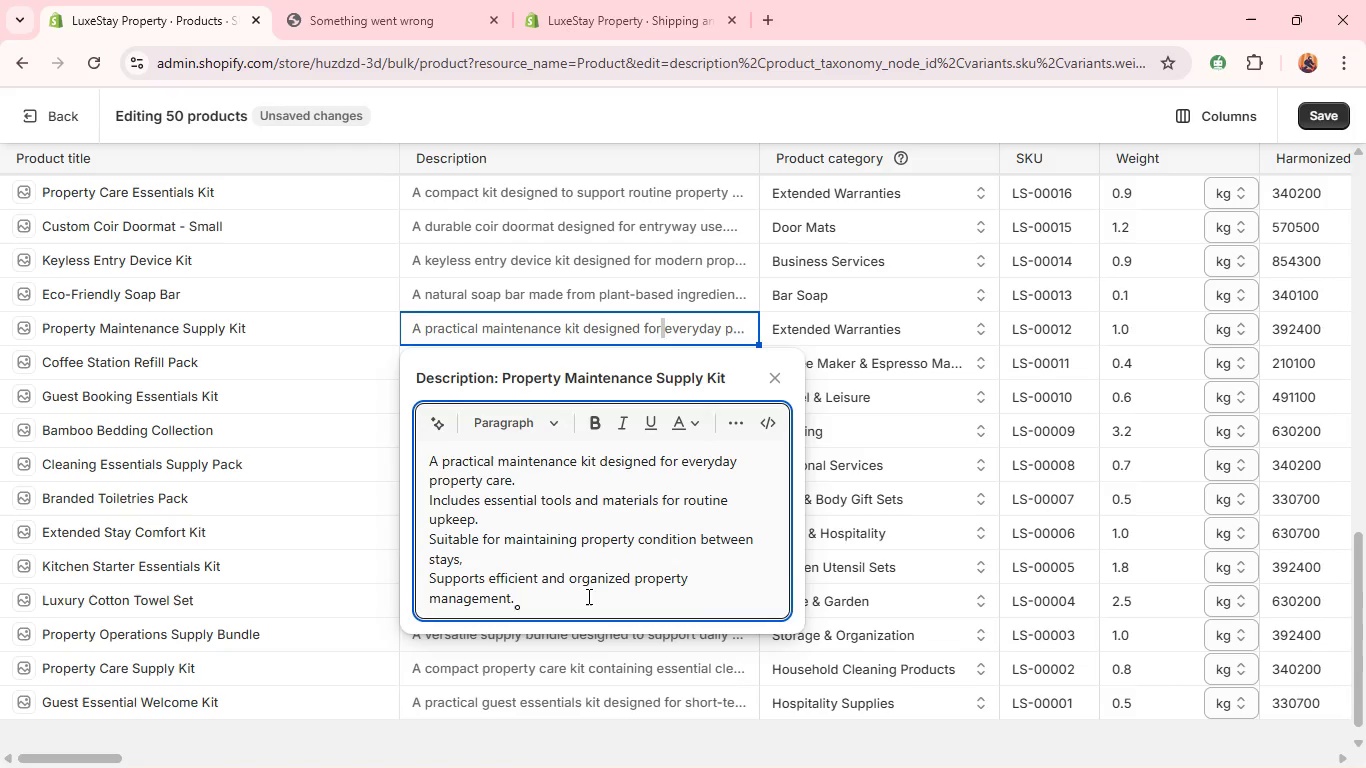 
key(Enter)
 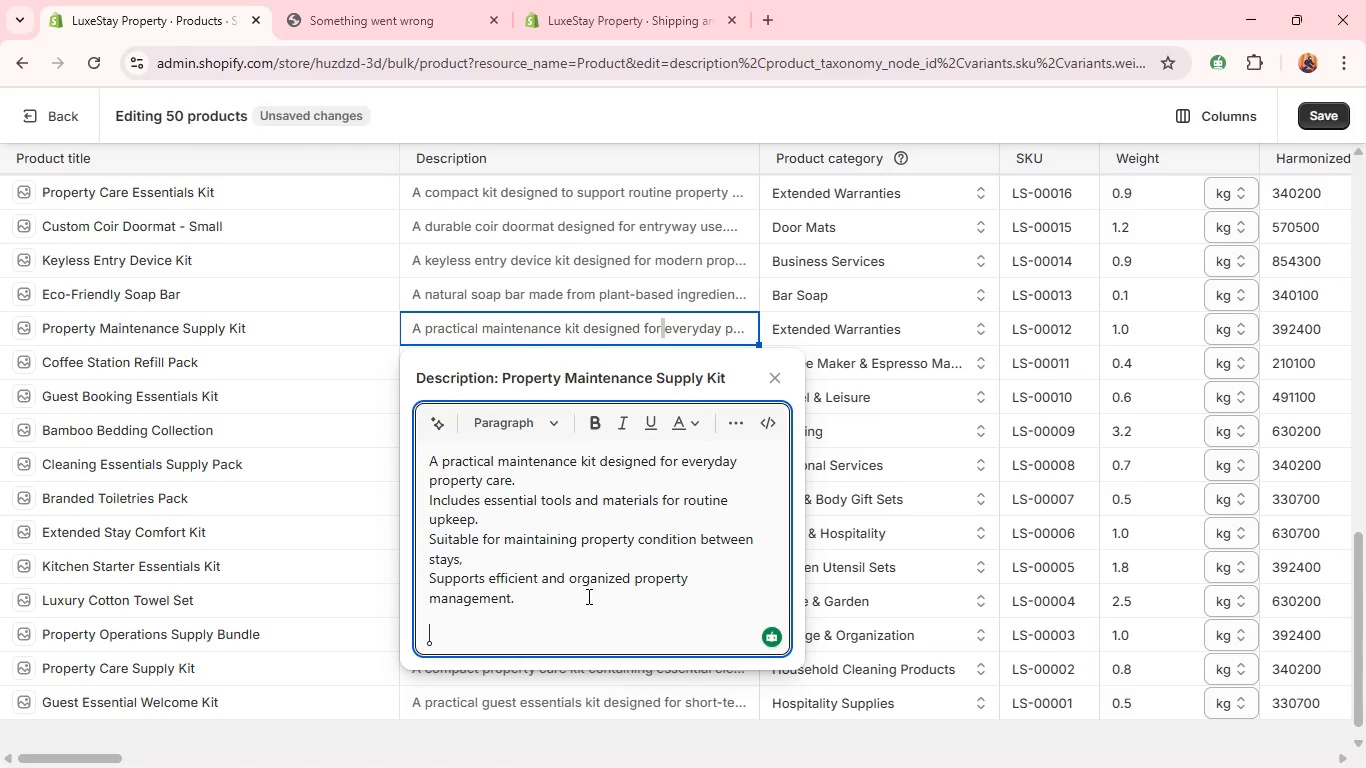 
key(Control+V)
 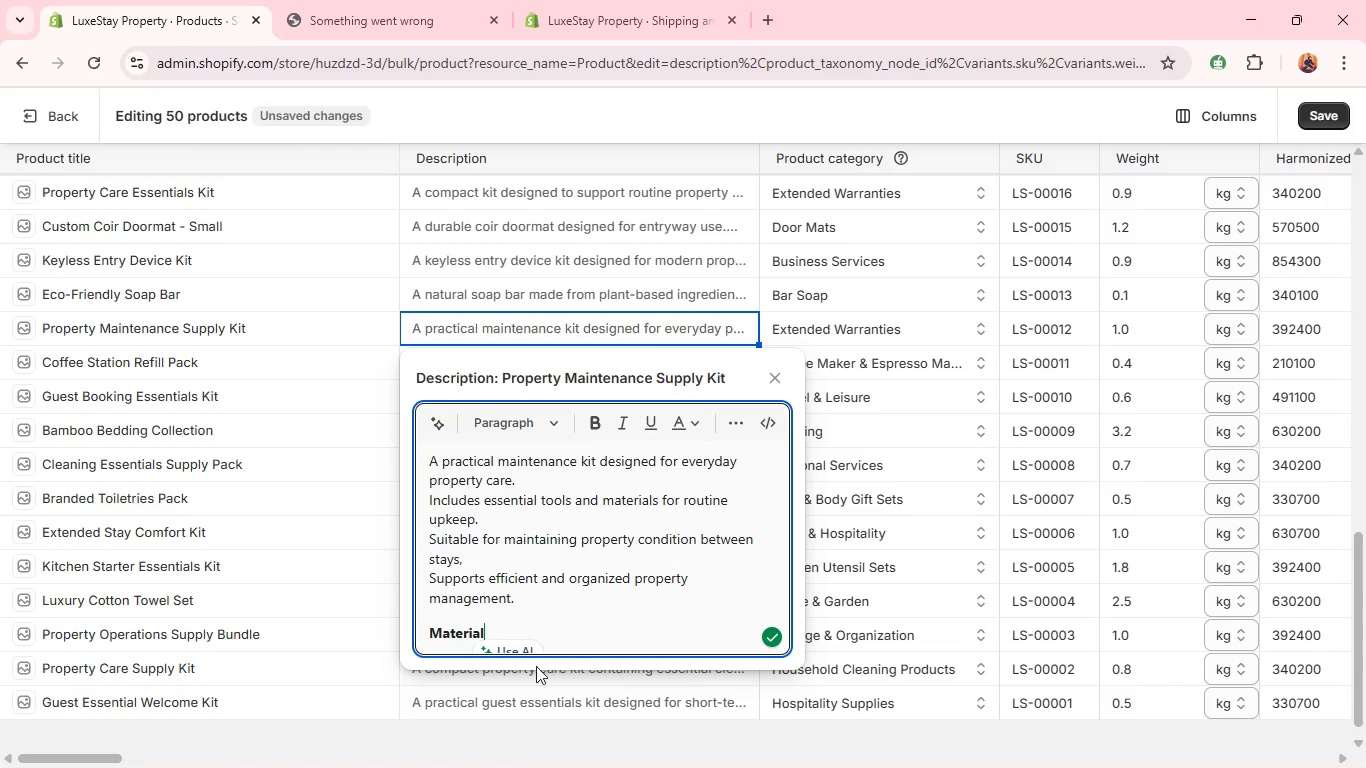 
type(: Plastic & Metal)
 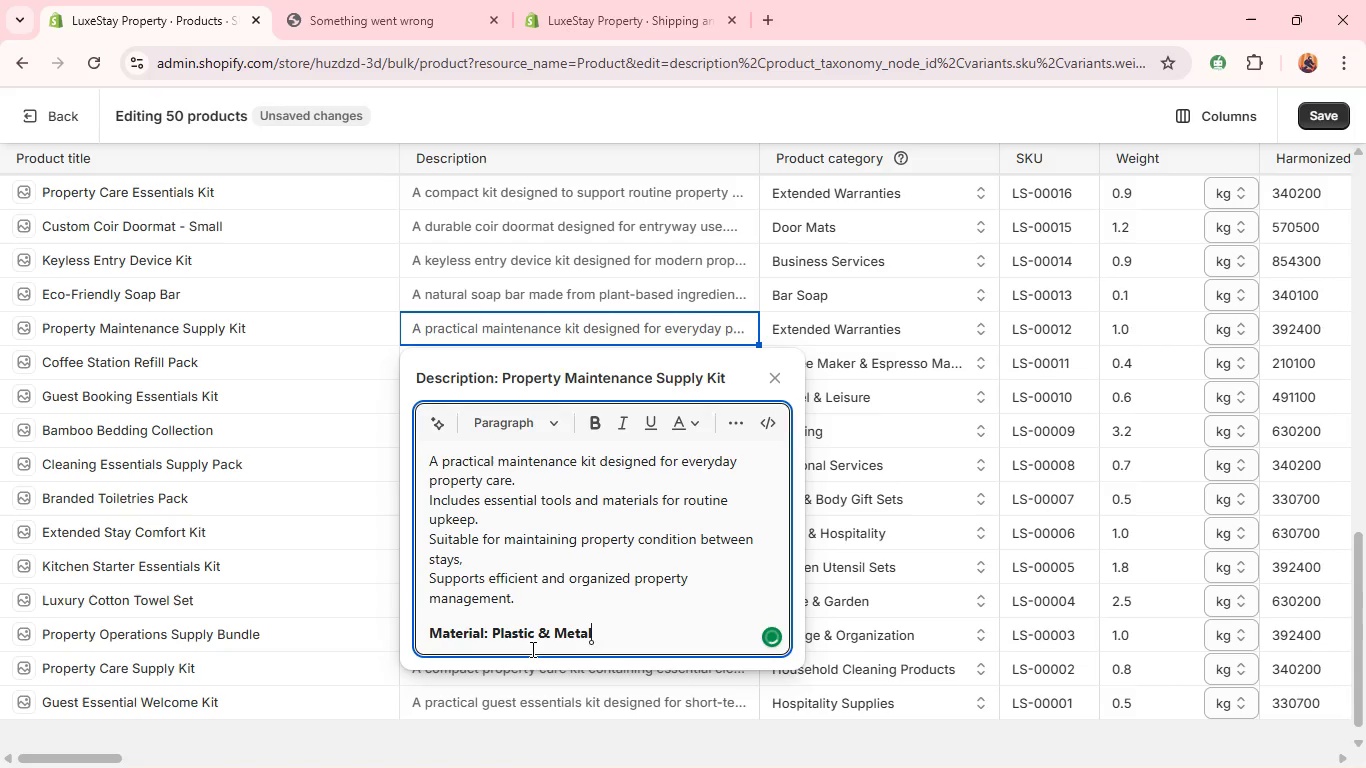 
left_click_drag(start_coordinate=[600, 632], to_coordinate=[492, 638])
 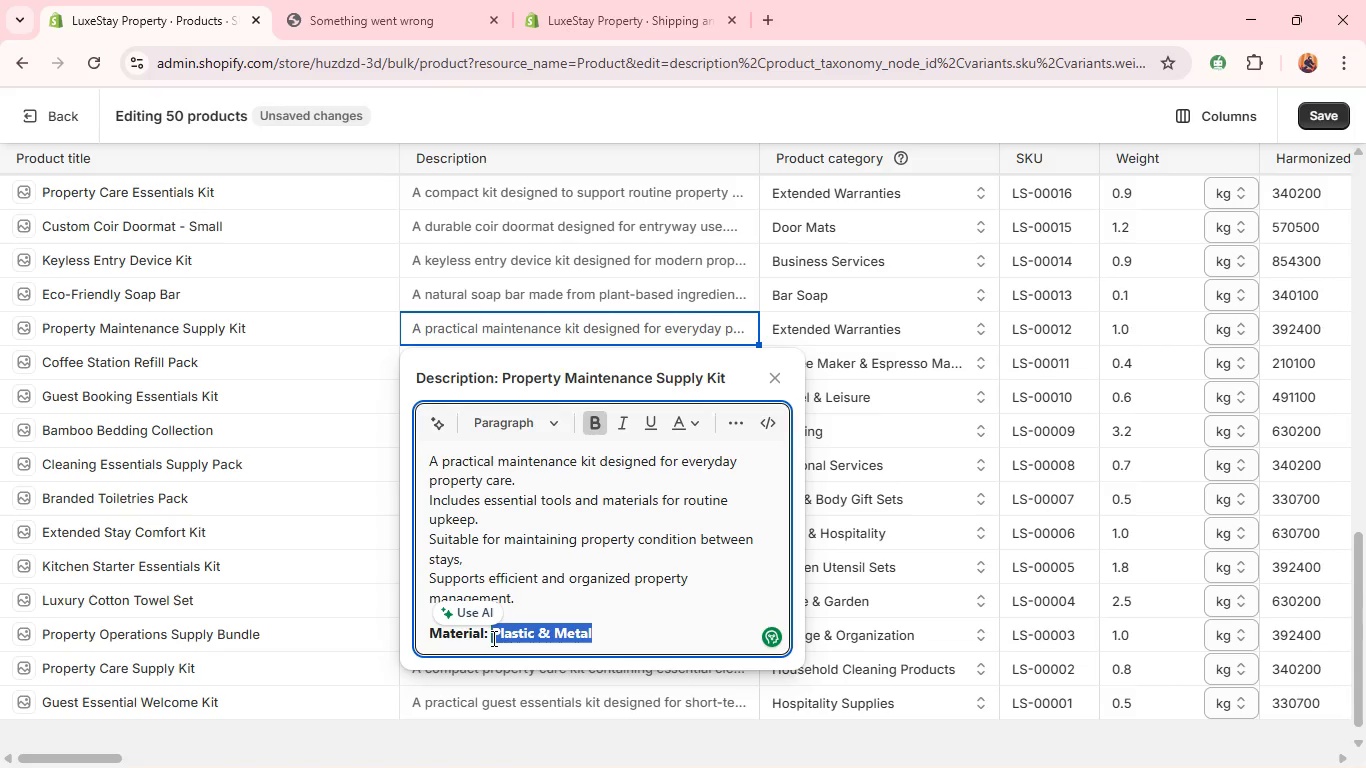 
key(Control+B)
 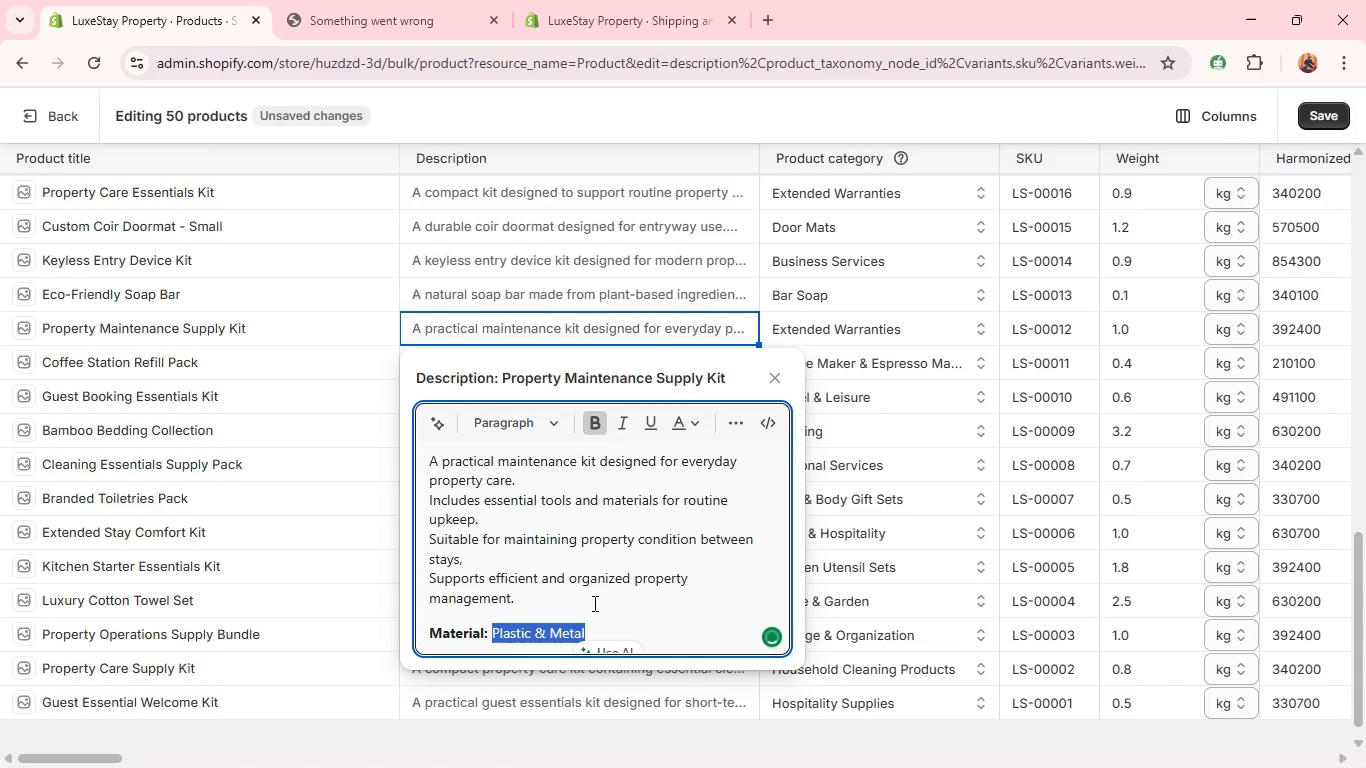 
left_click([594, 602])
 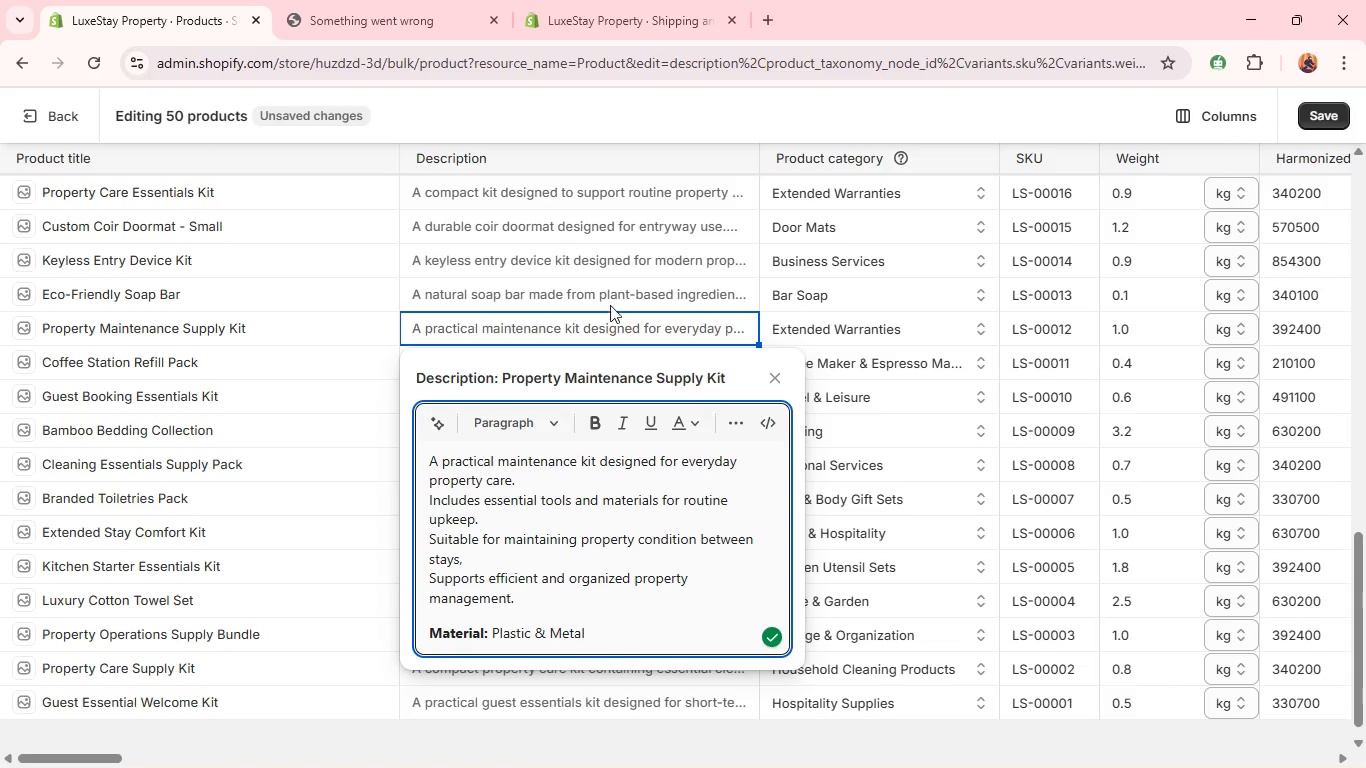 
left_click([609, 298])
 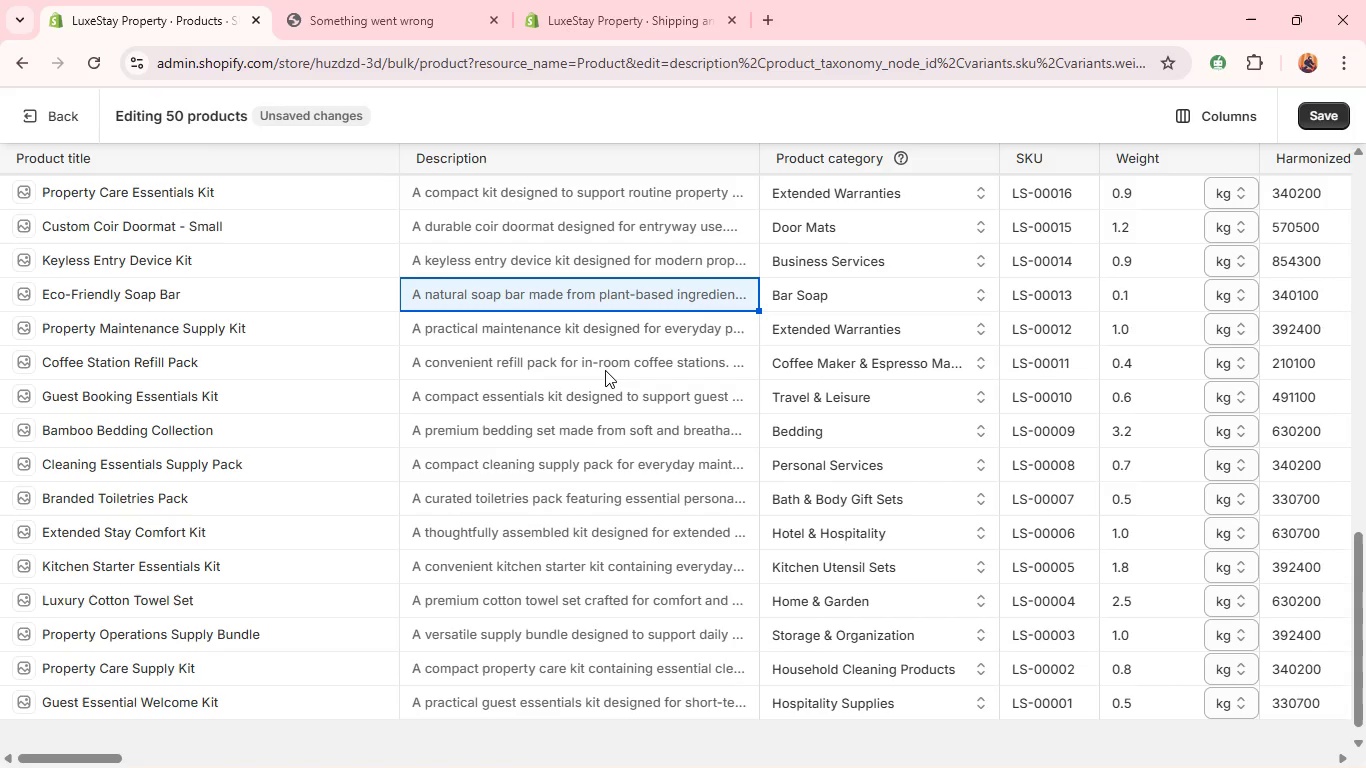 
double_click([605, 370])
 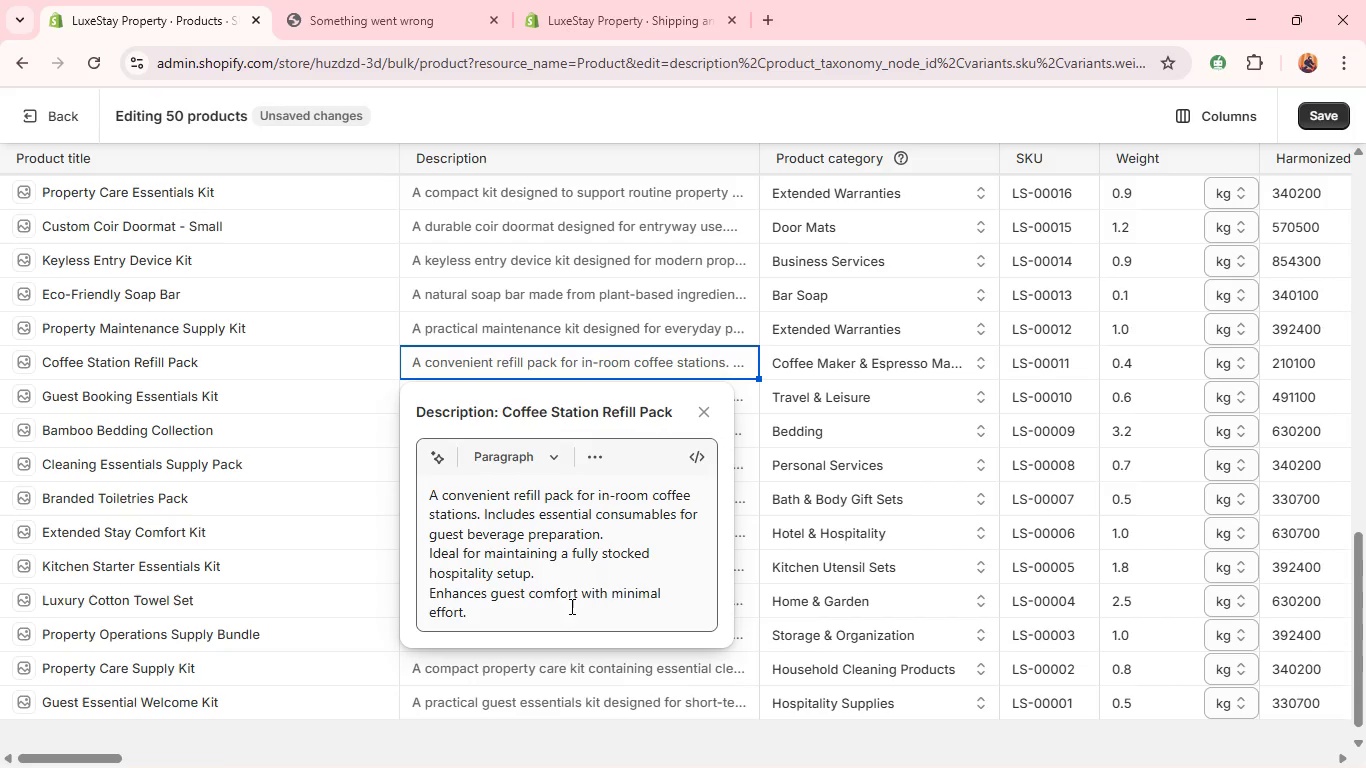 
left_click([556, 611])
 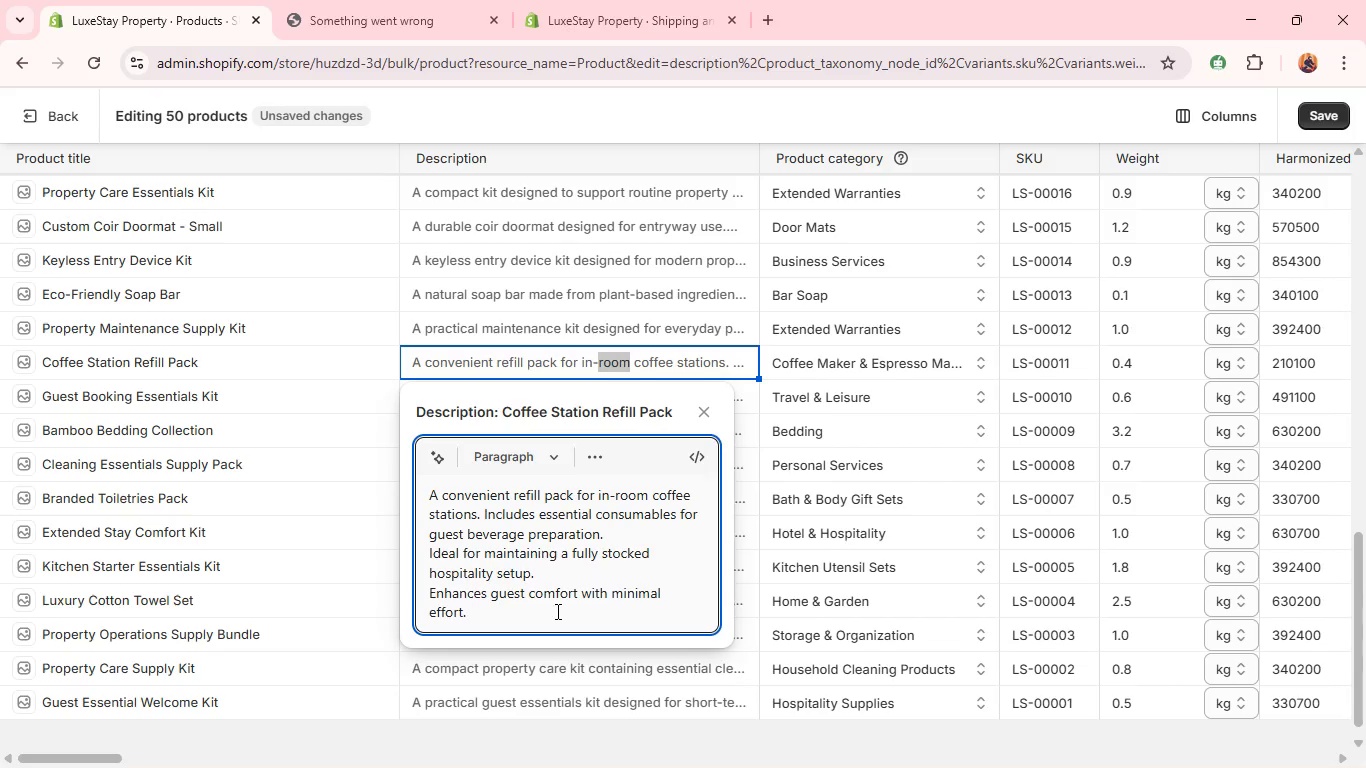 
key(Enter)
 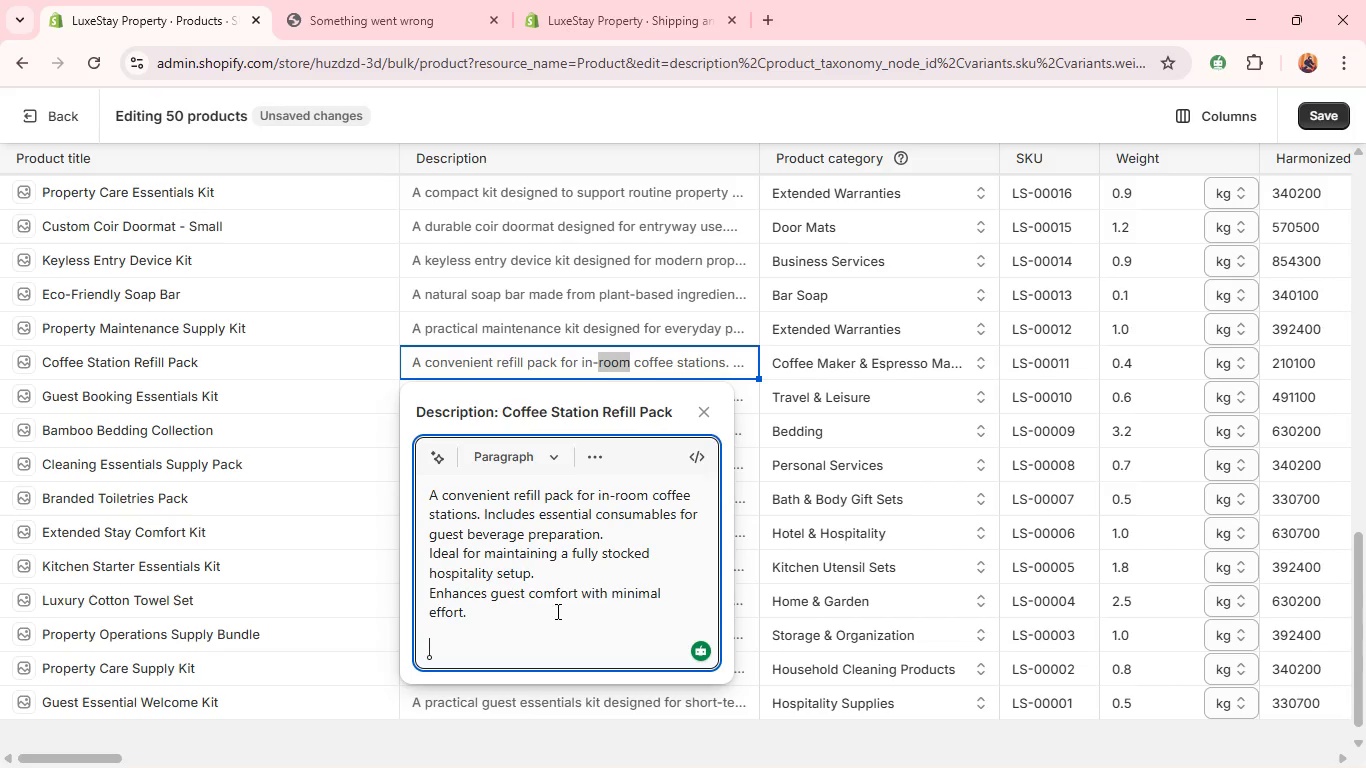 
key(Control+V)
 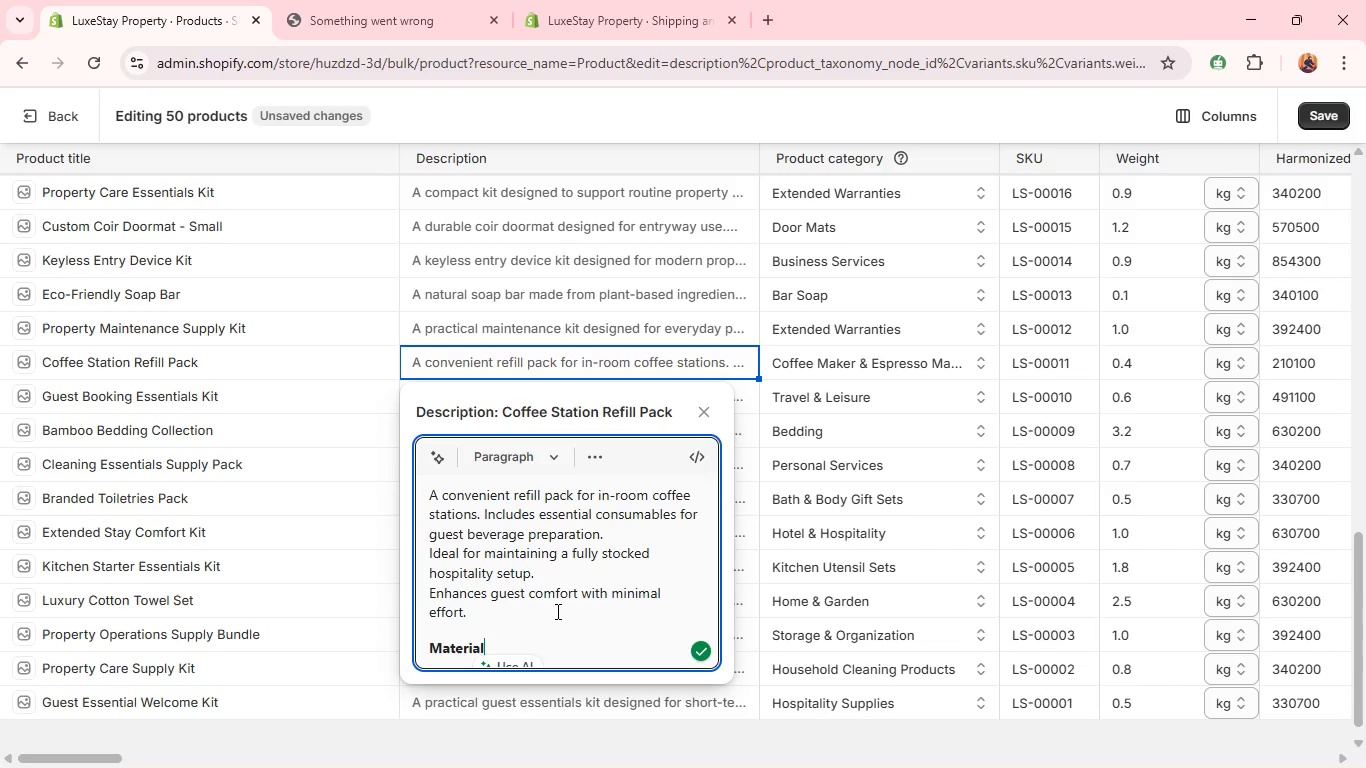 
key(Shift+Semicolon)
 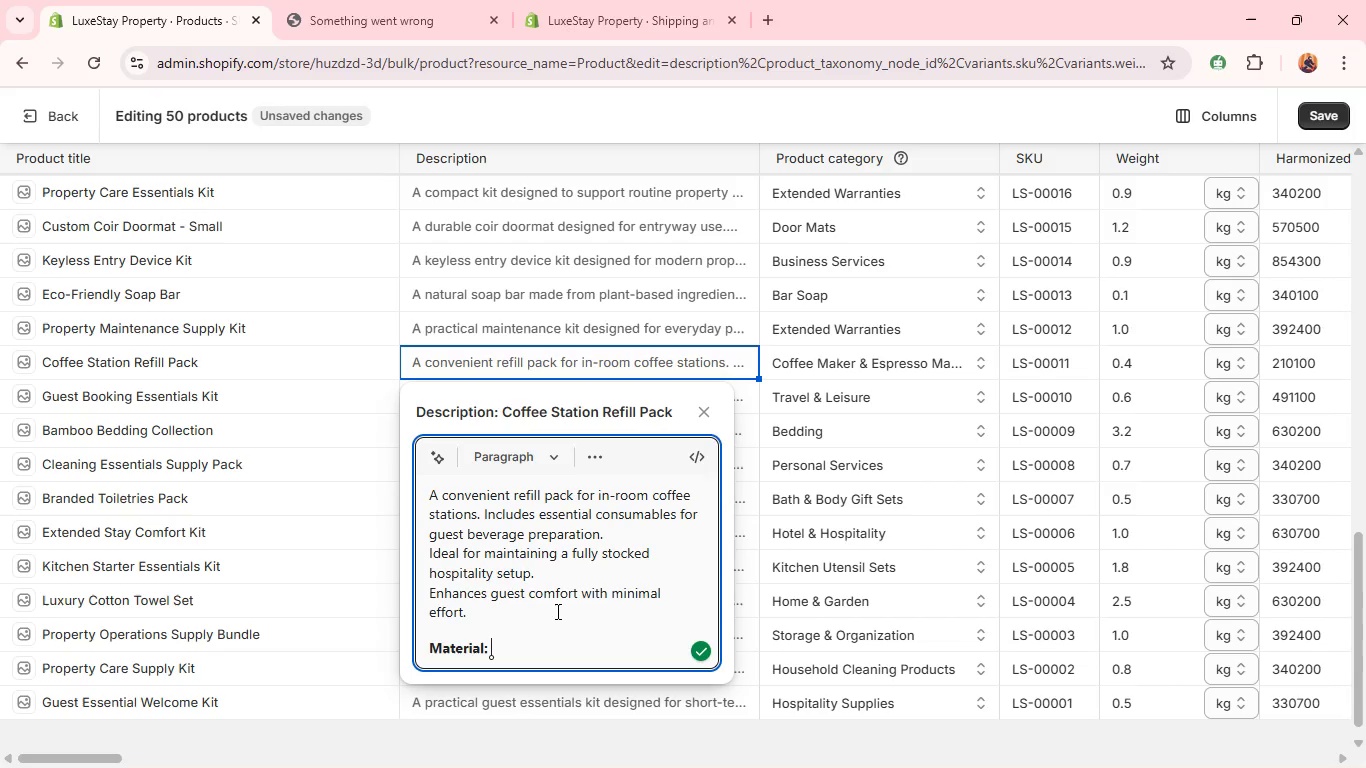 
key(Space)
 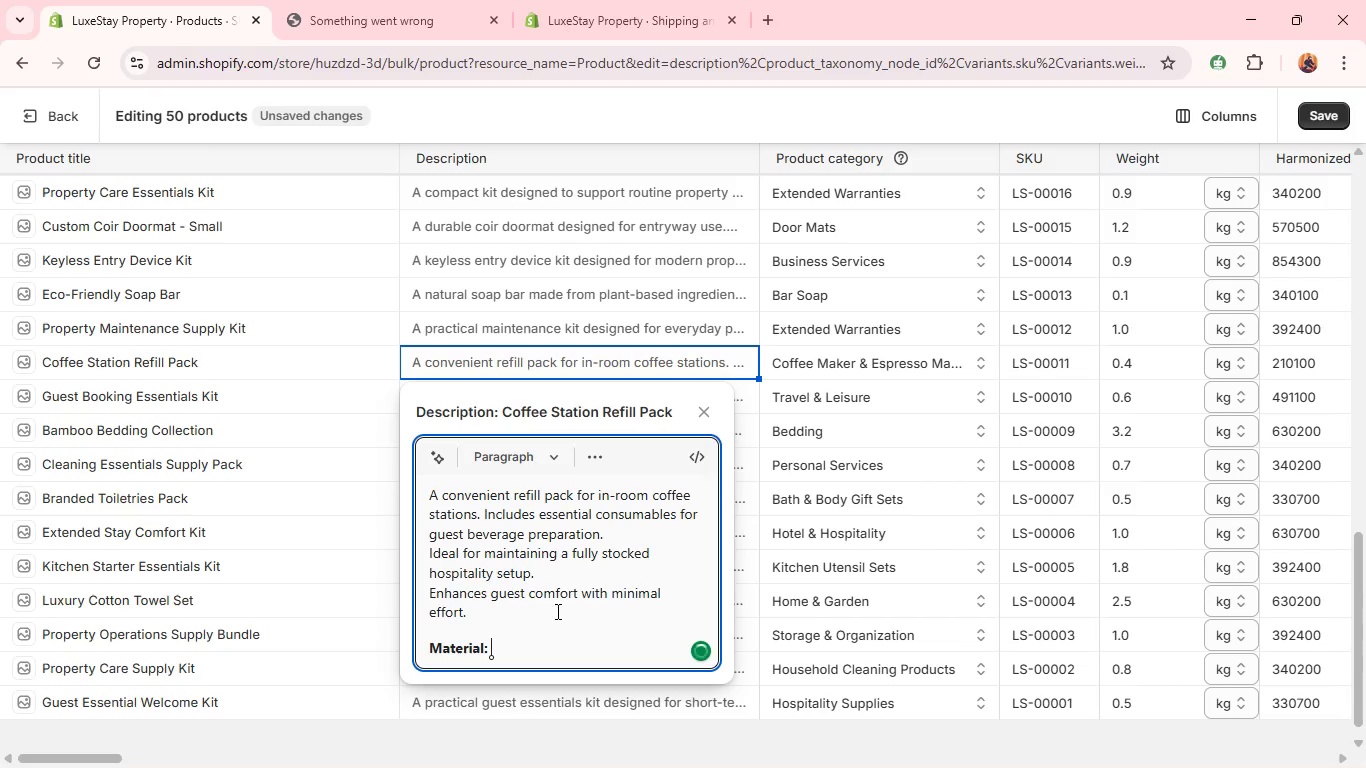 
hold_key(key=ControlLeft, duration=1.53)
 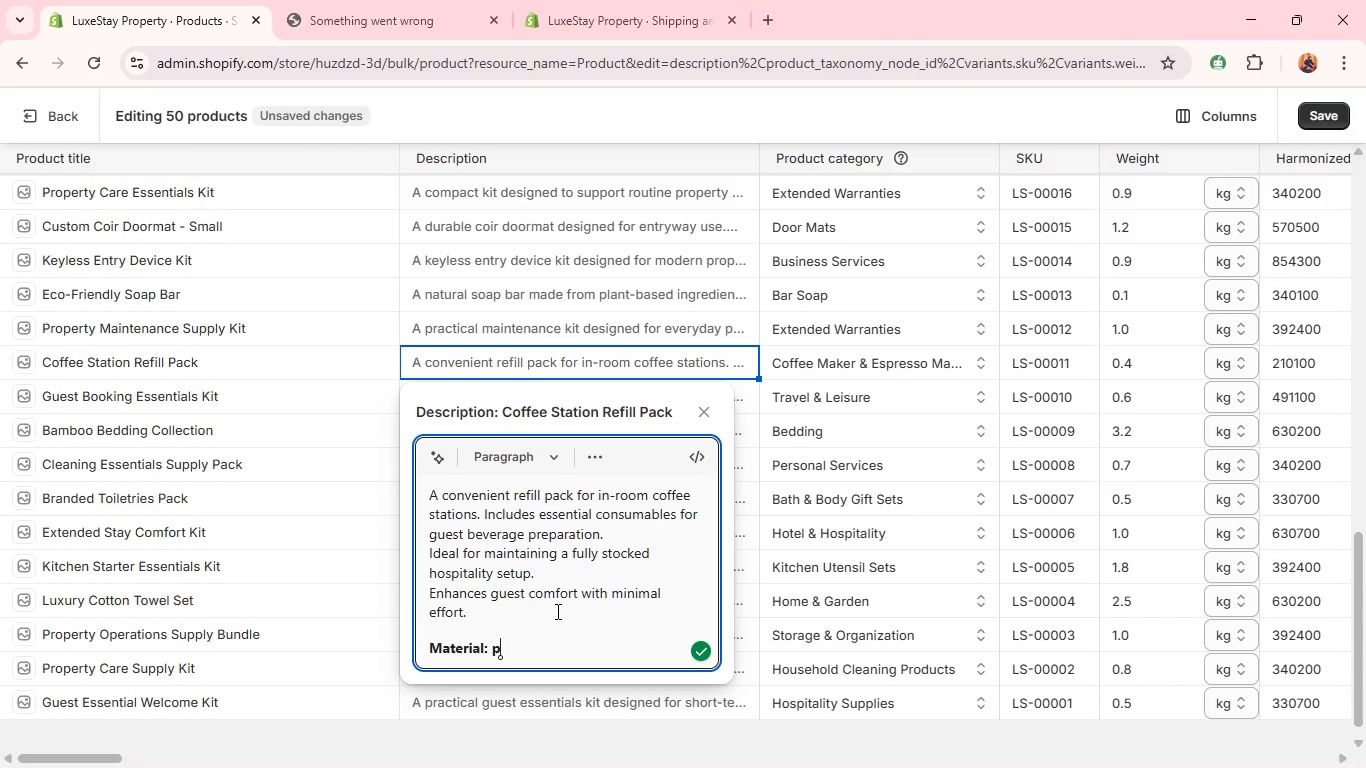 
key(P)
 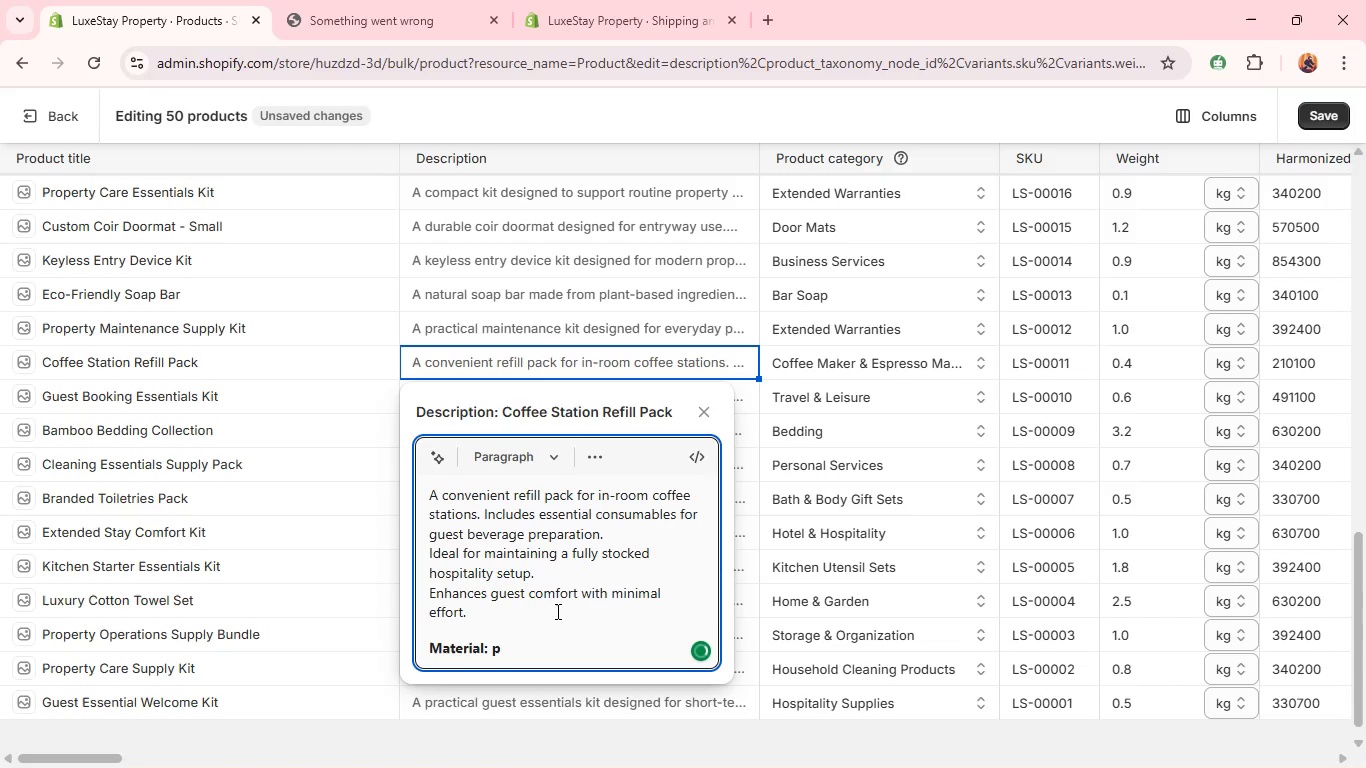 
key(Backspace)
 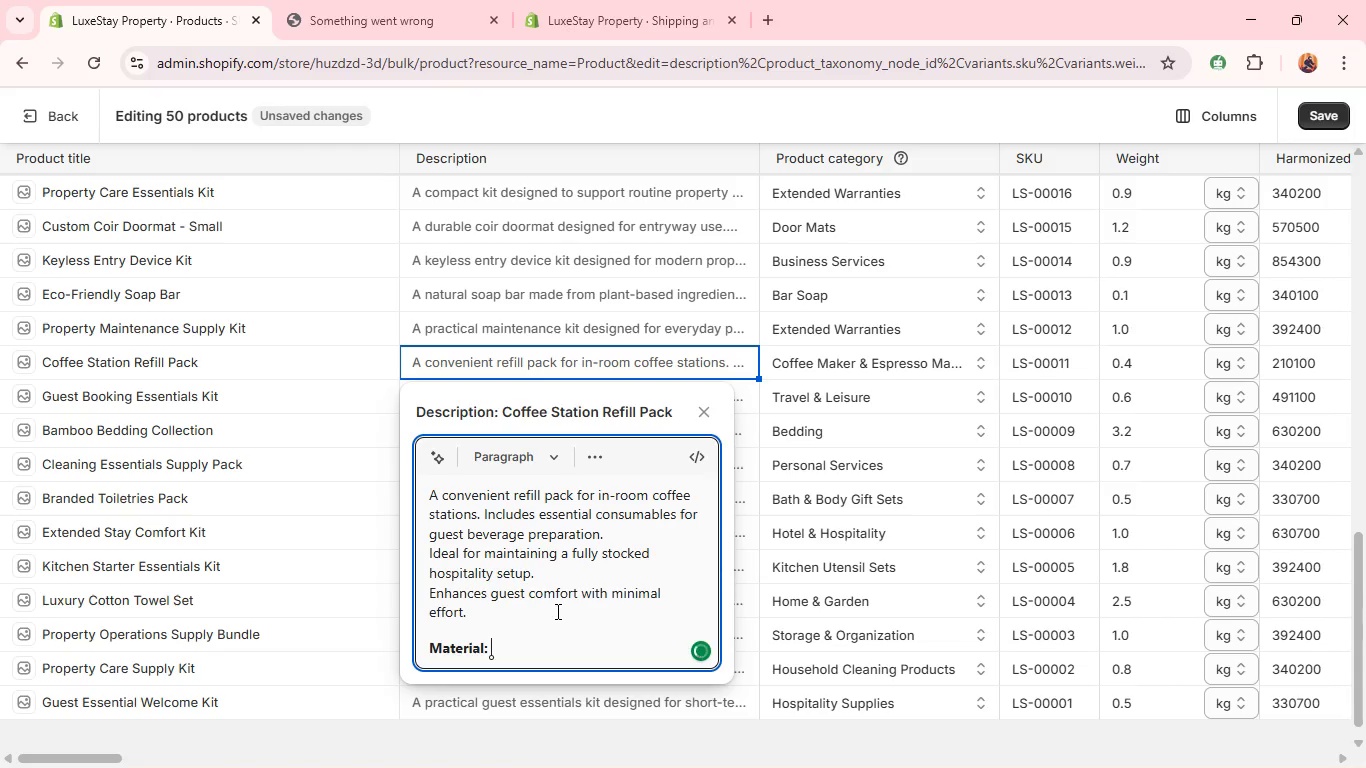 
key(Control+P)
 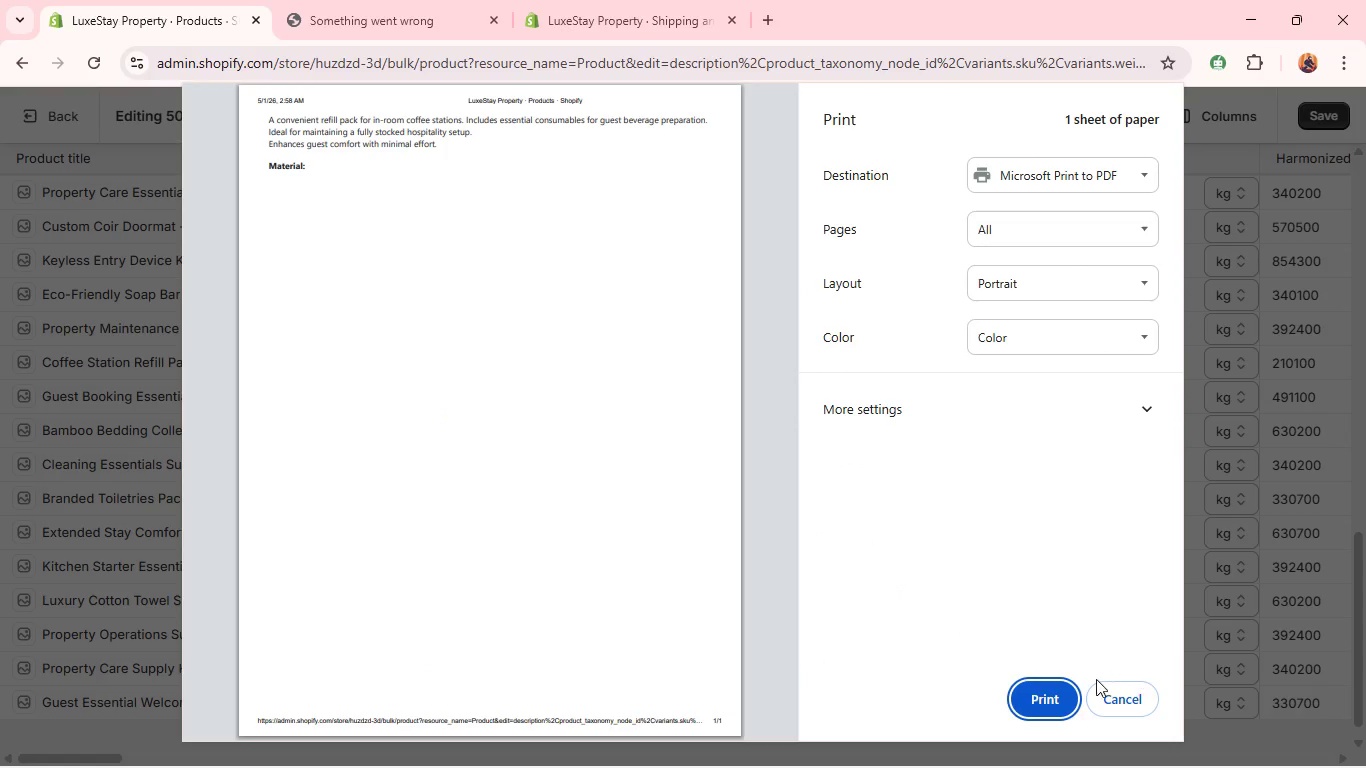 
left_click([1104, 691])
 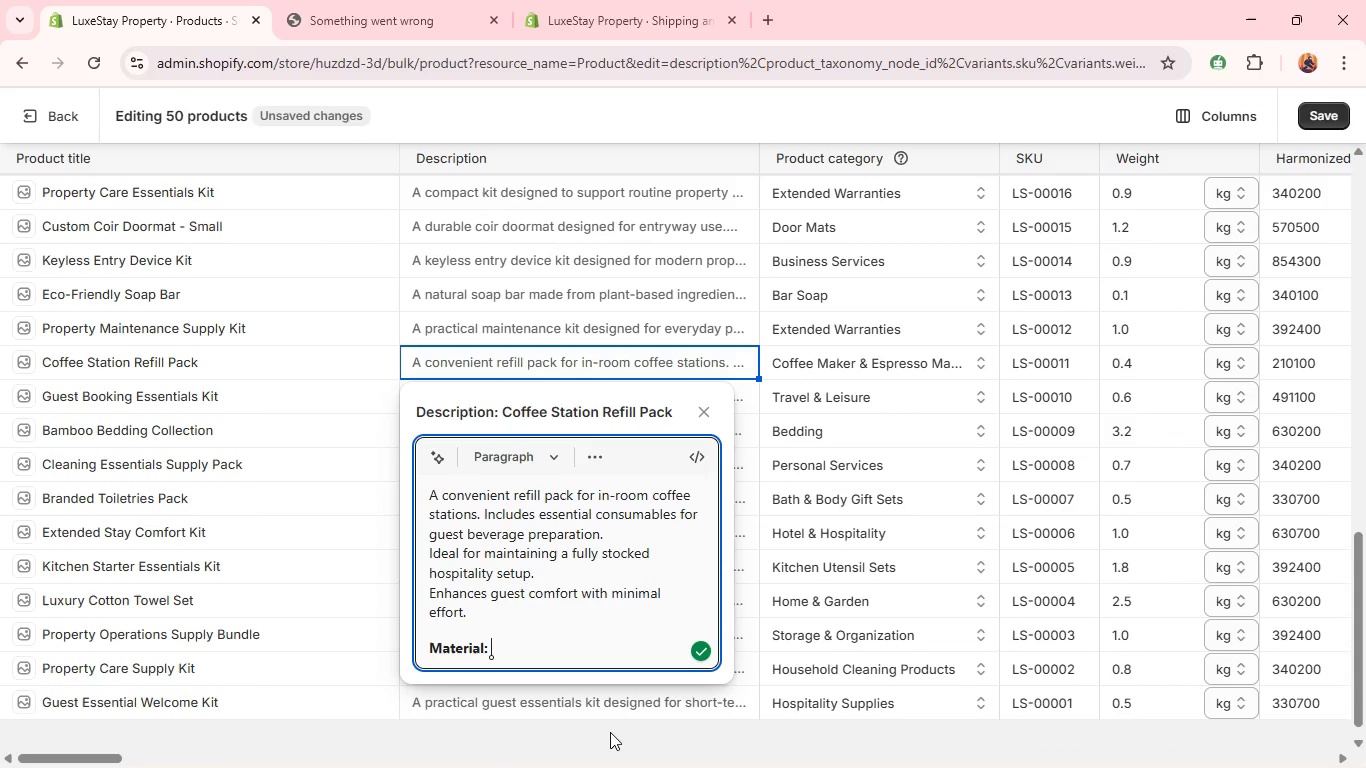 
key(Shift+ShiftLeft)
 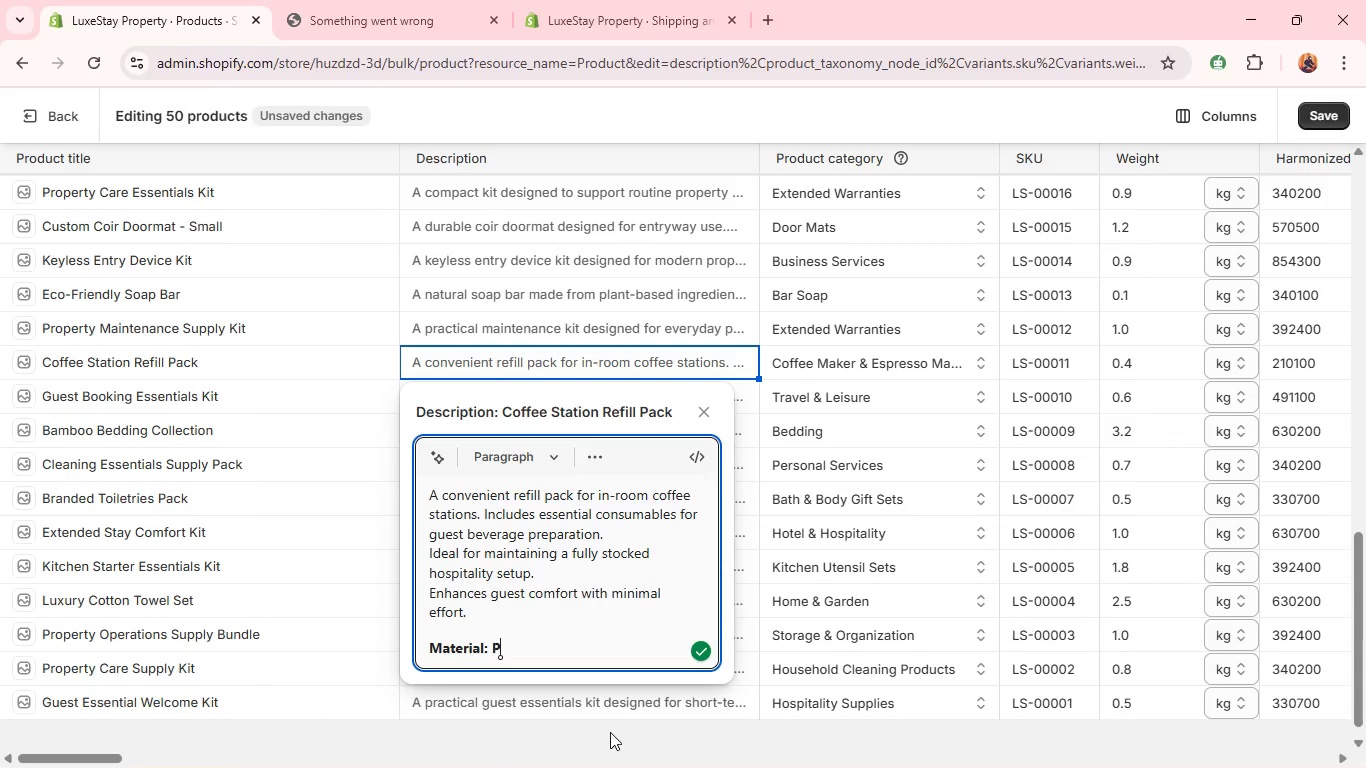 
key(Shift+P)
 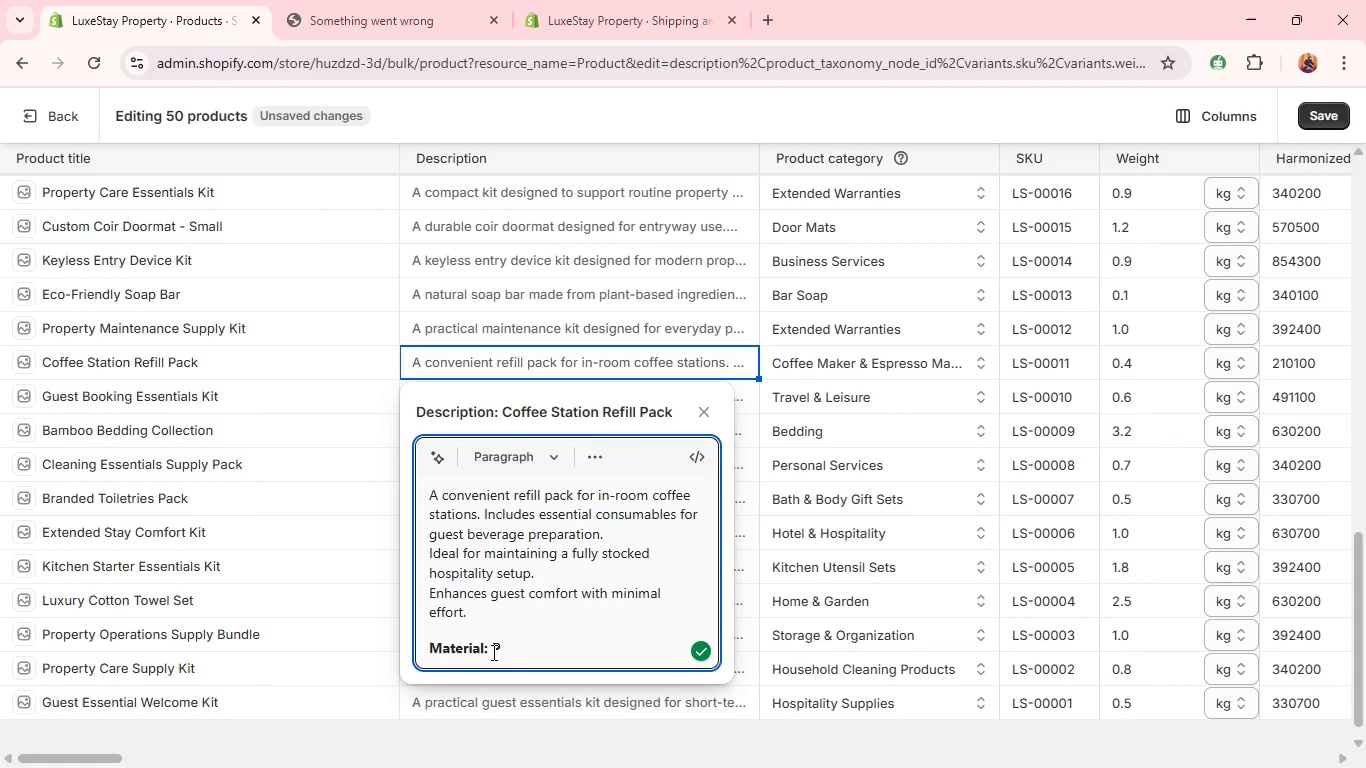 
double_click([494, 647])
 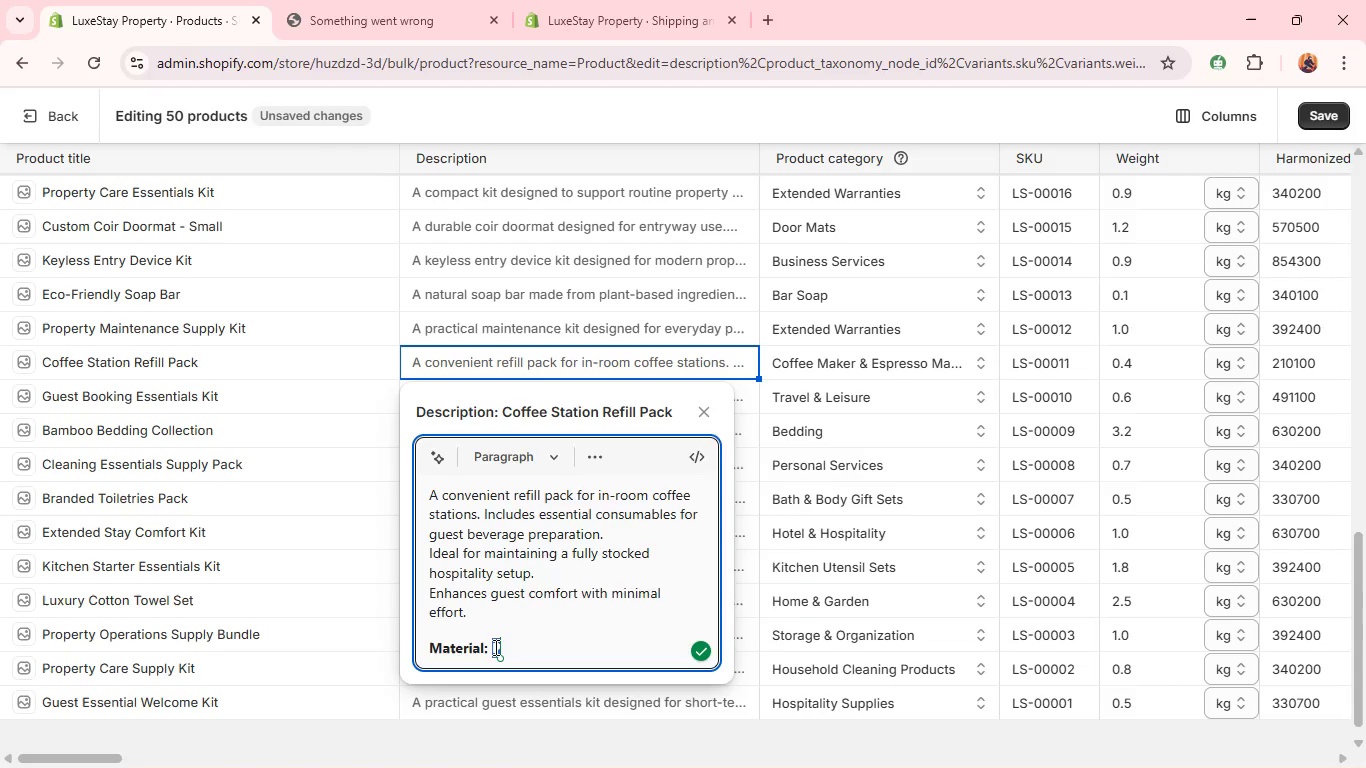 
key(Control+B)
 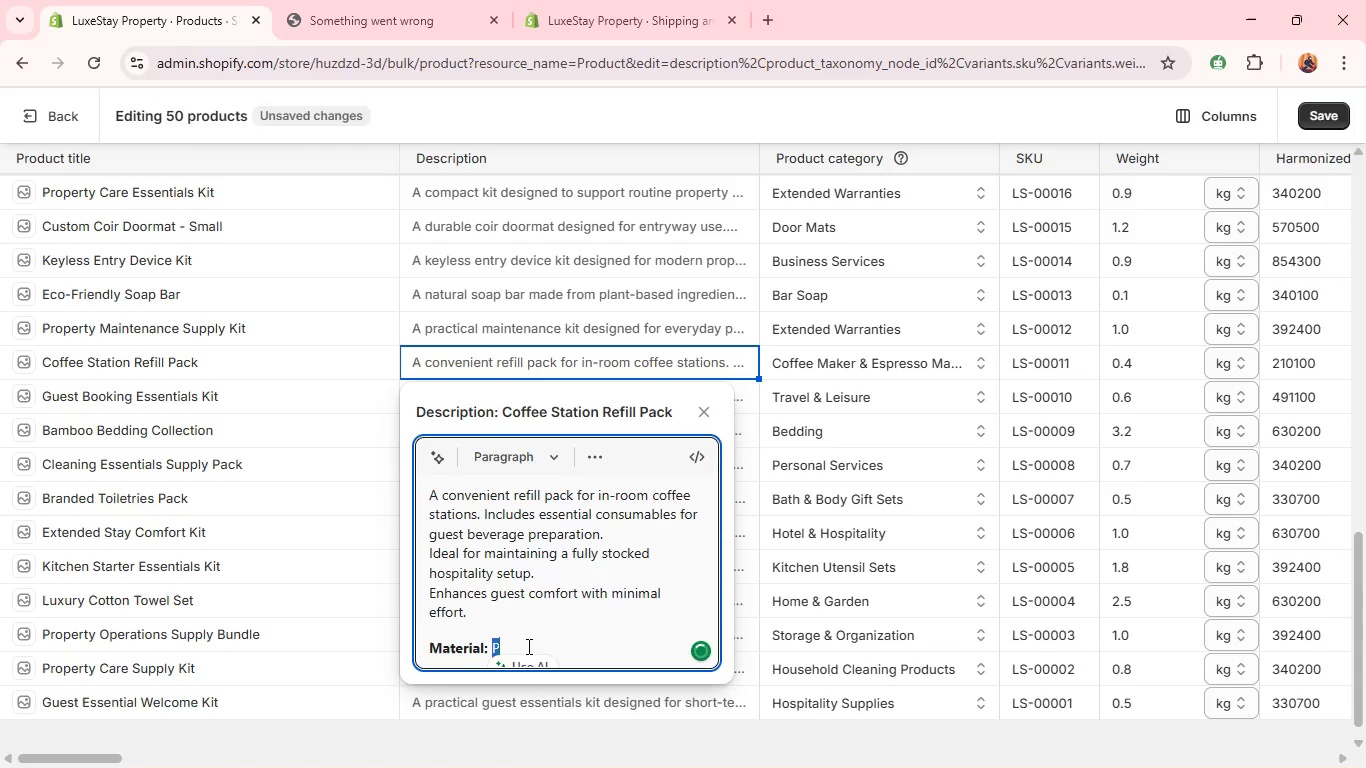 
left_click([528, 645])
 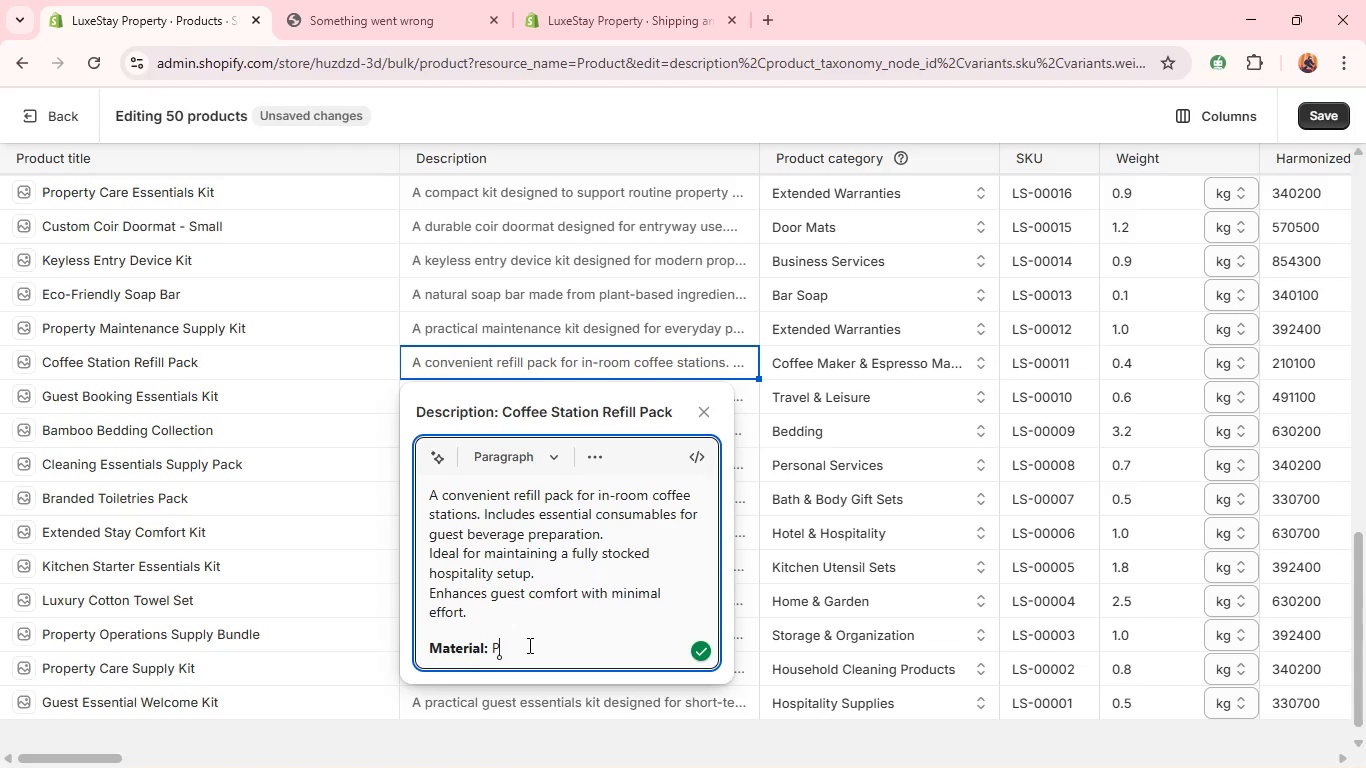 
type(aper 7 Organic Materials)
 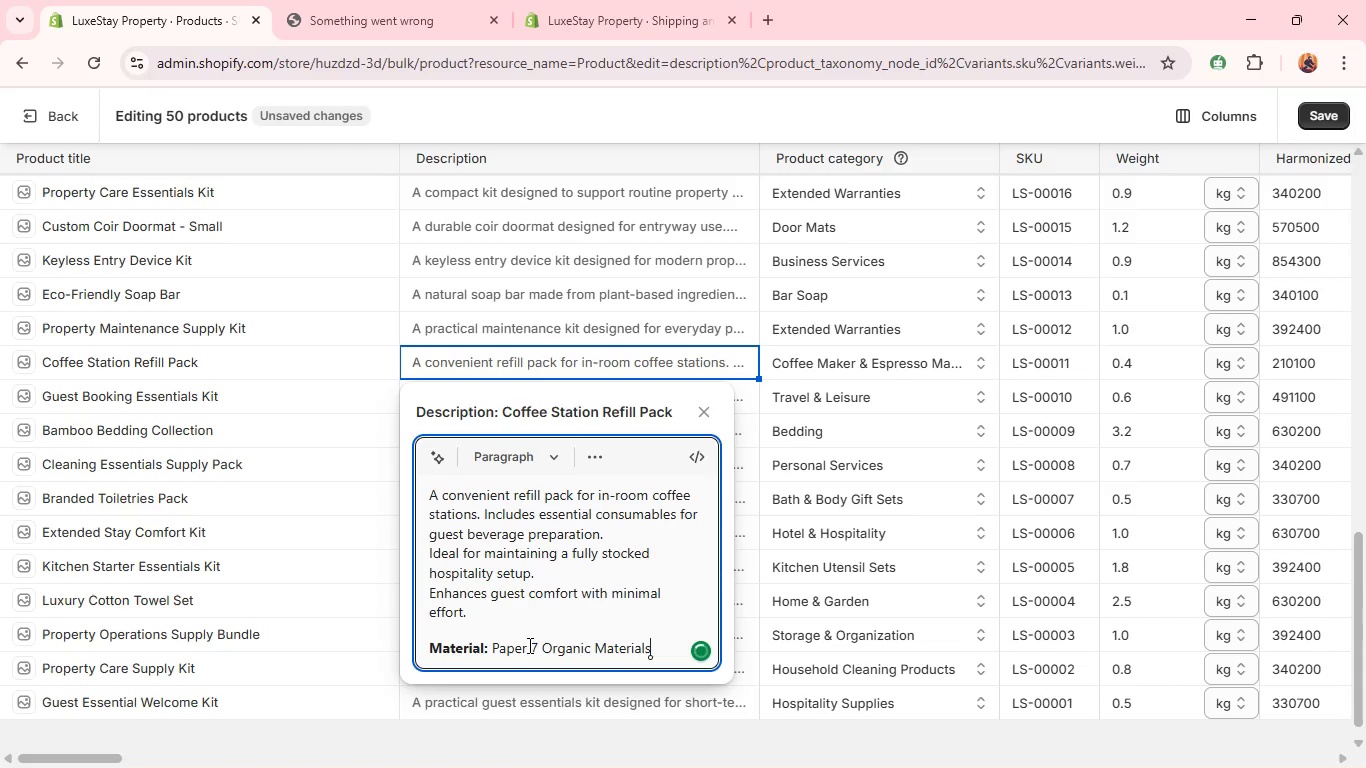 
left_click([542, 646])
 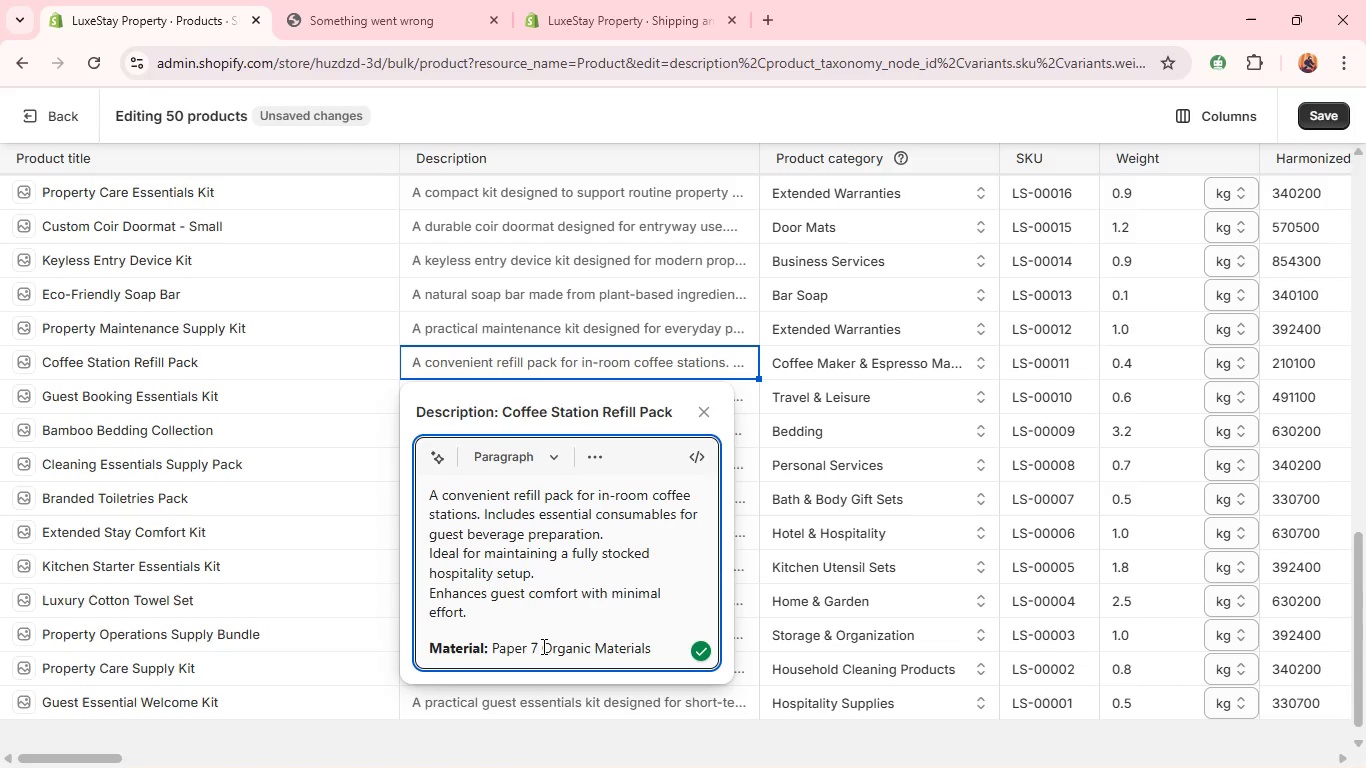 
key(Backspace)
 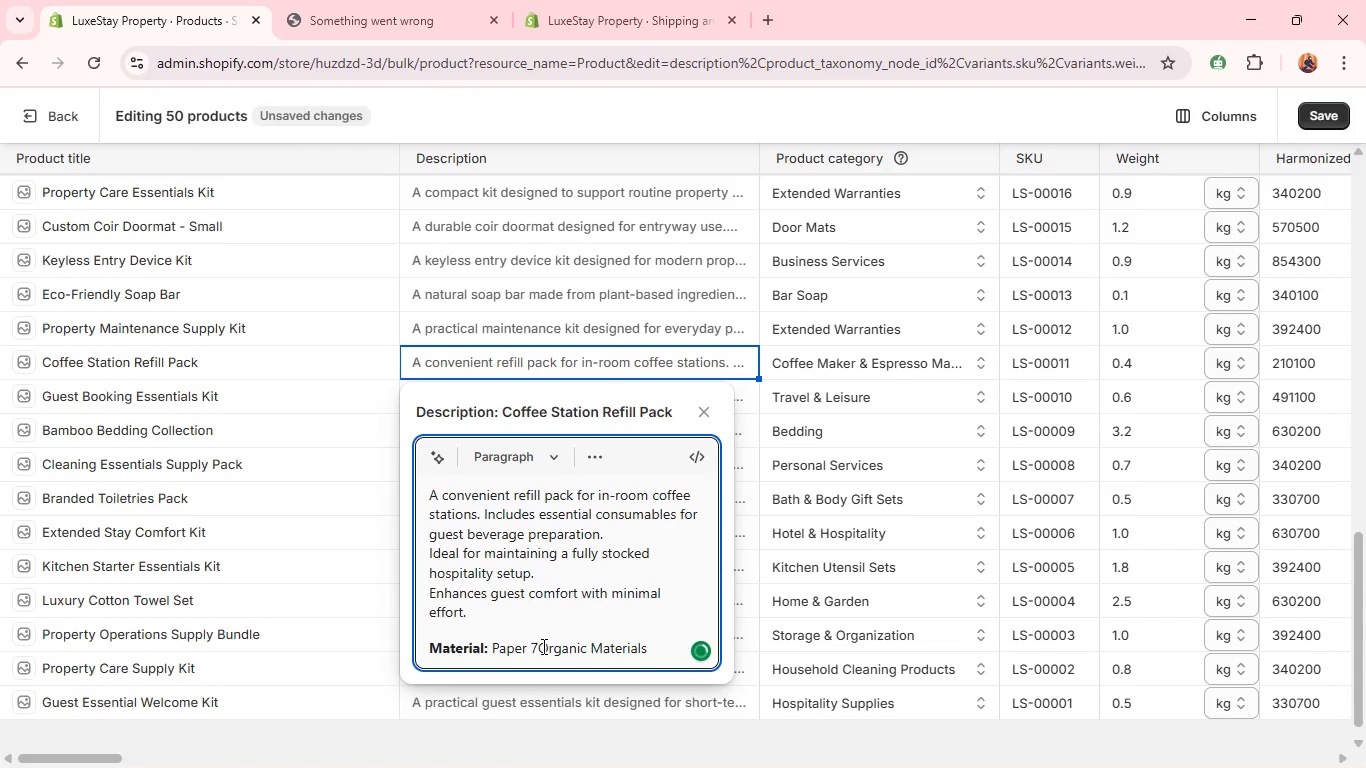 
key(Backspace)
 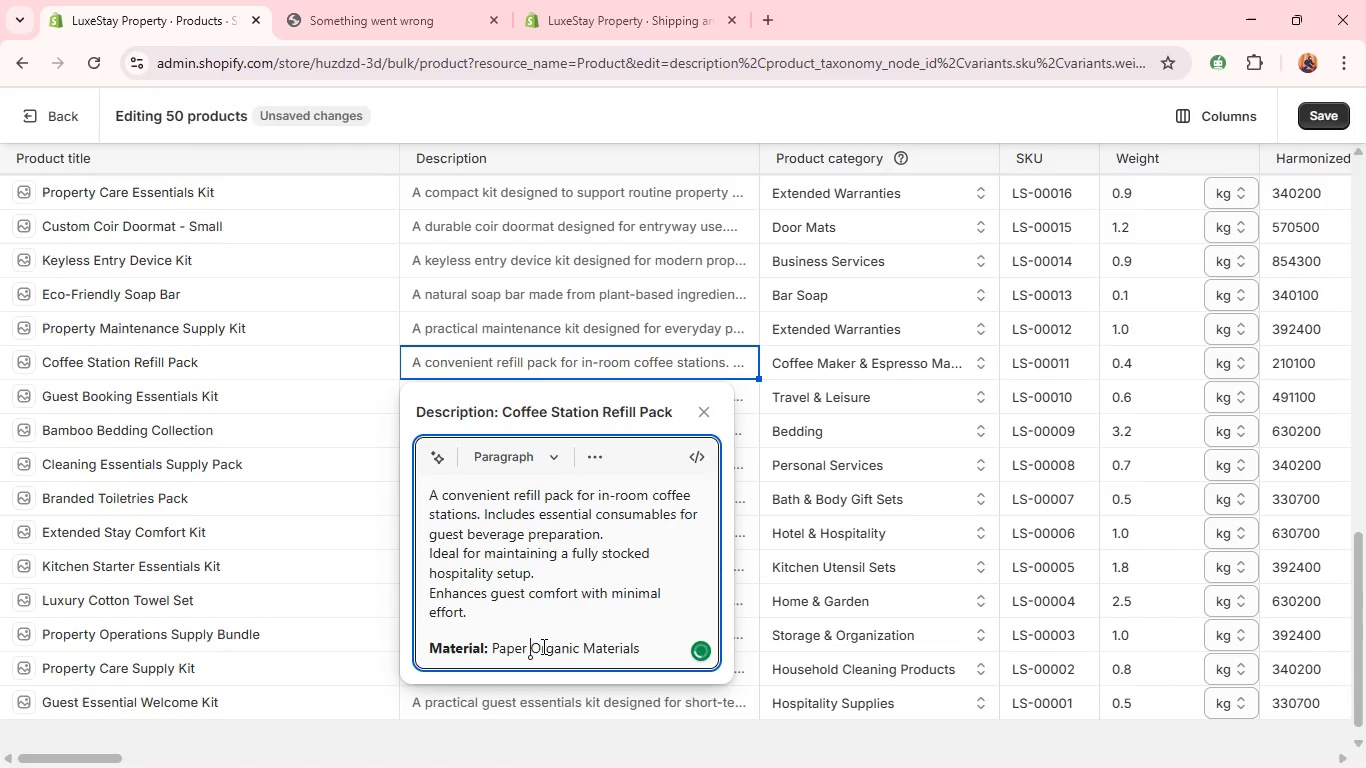 
key(Shift+7)
 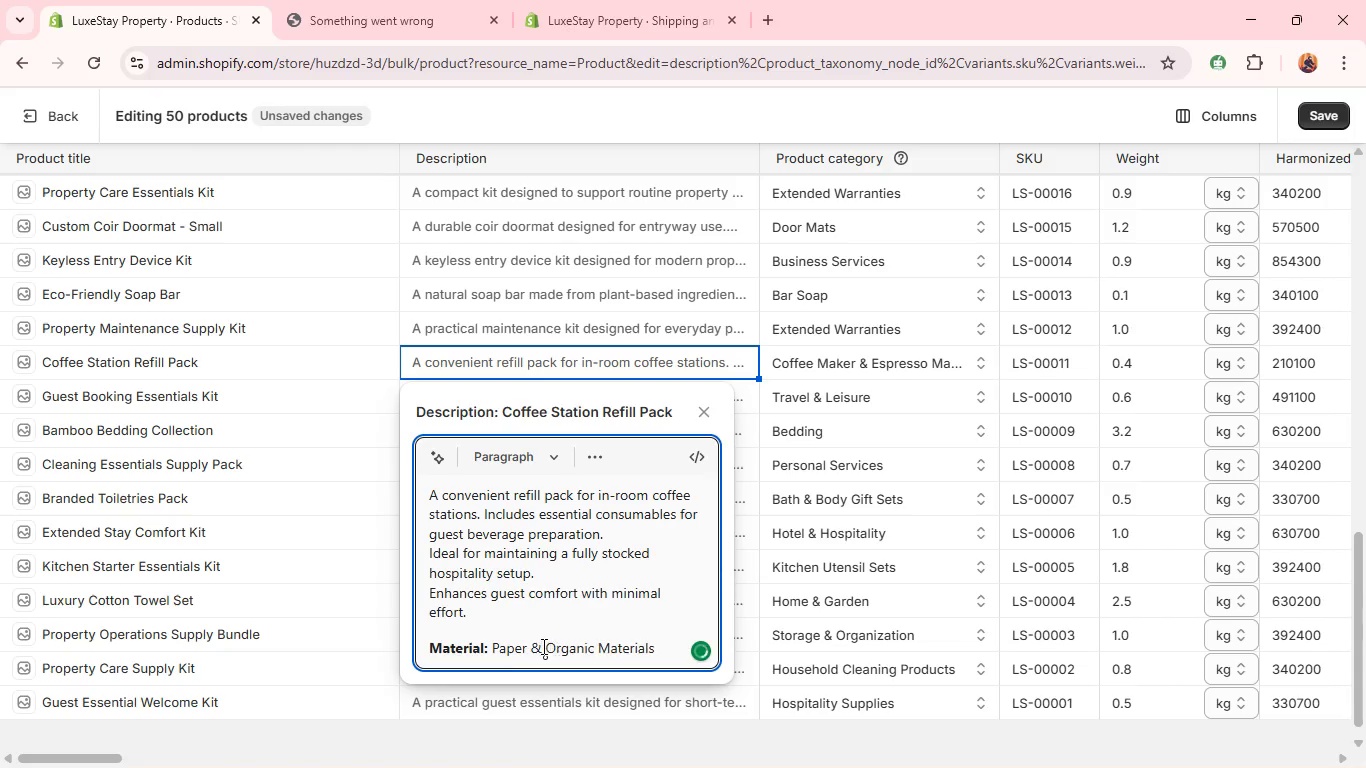 
key(Space)
 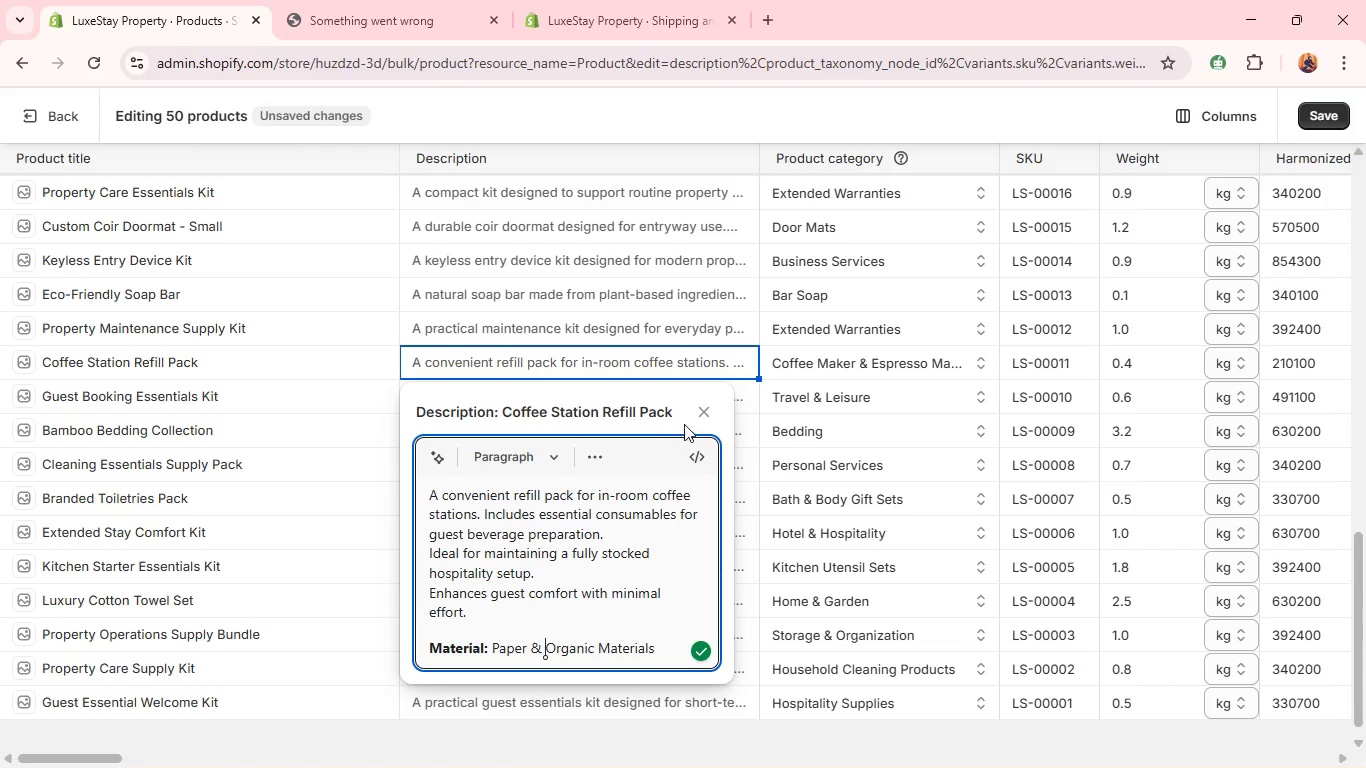 
left_click([745, 404])
 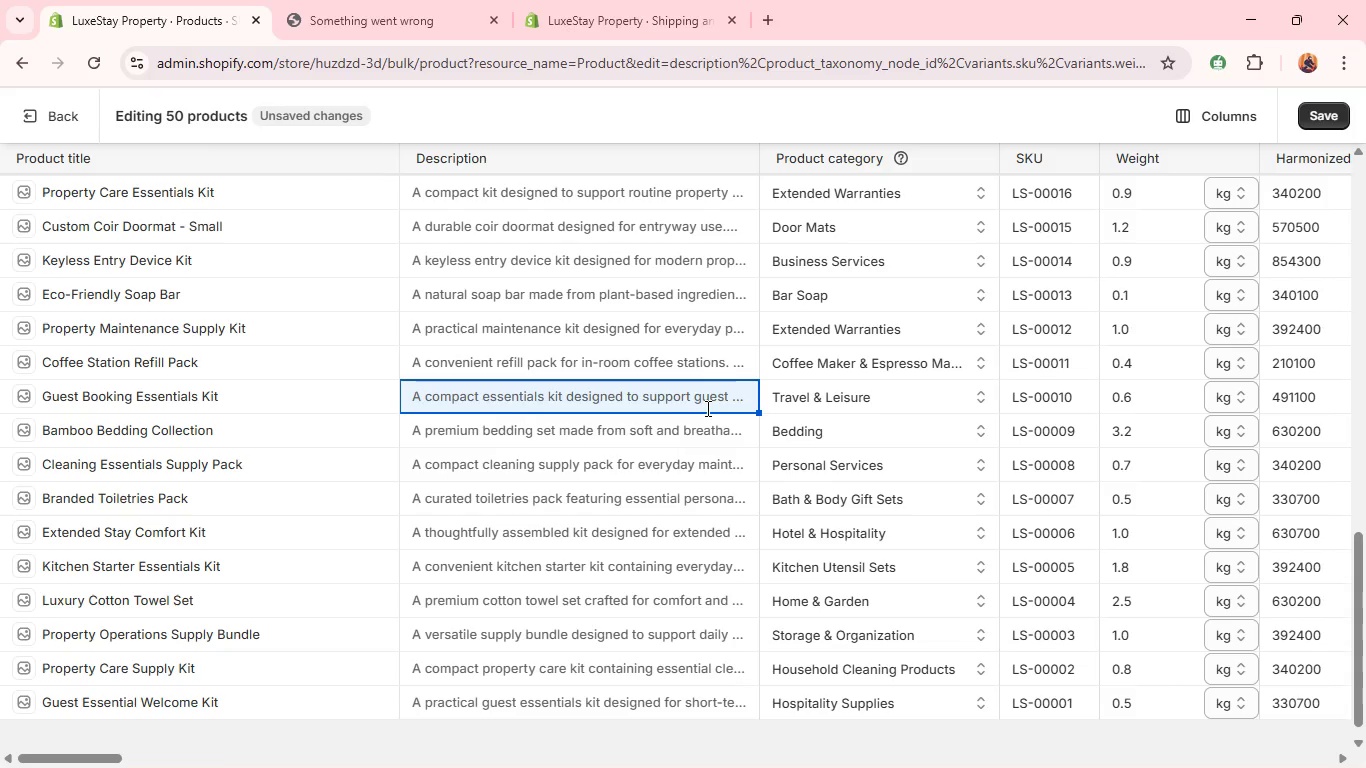 
double_click([706, 408])
 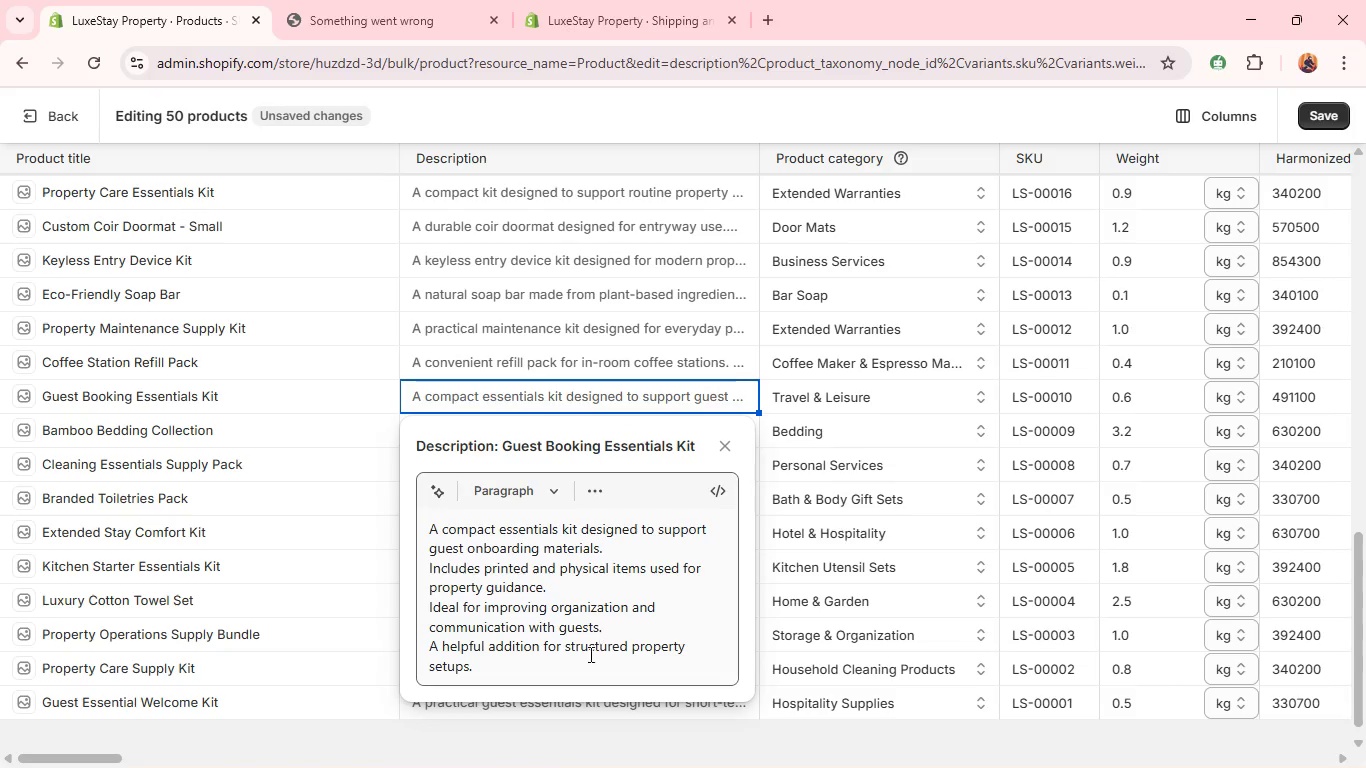 
left_click([578, 670])
 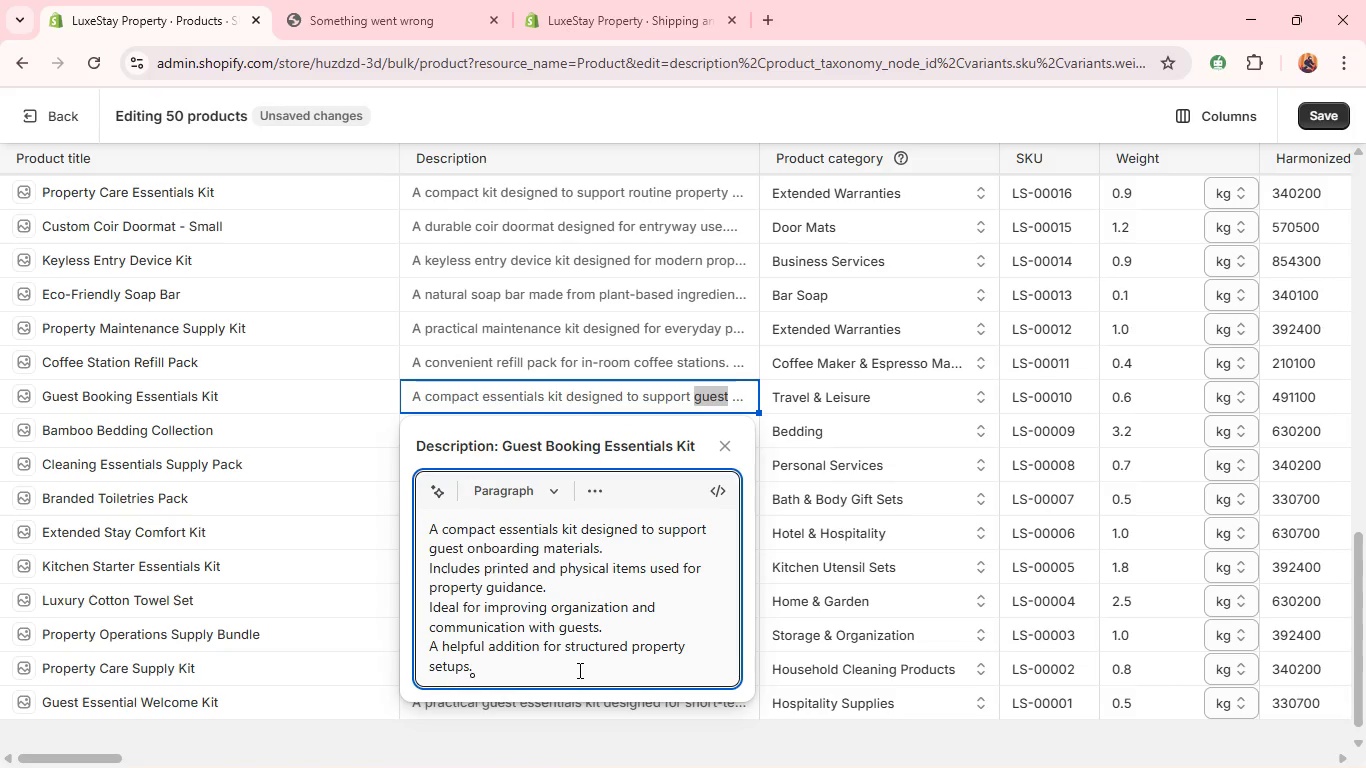 
key(Enter)
 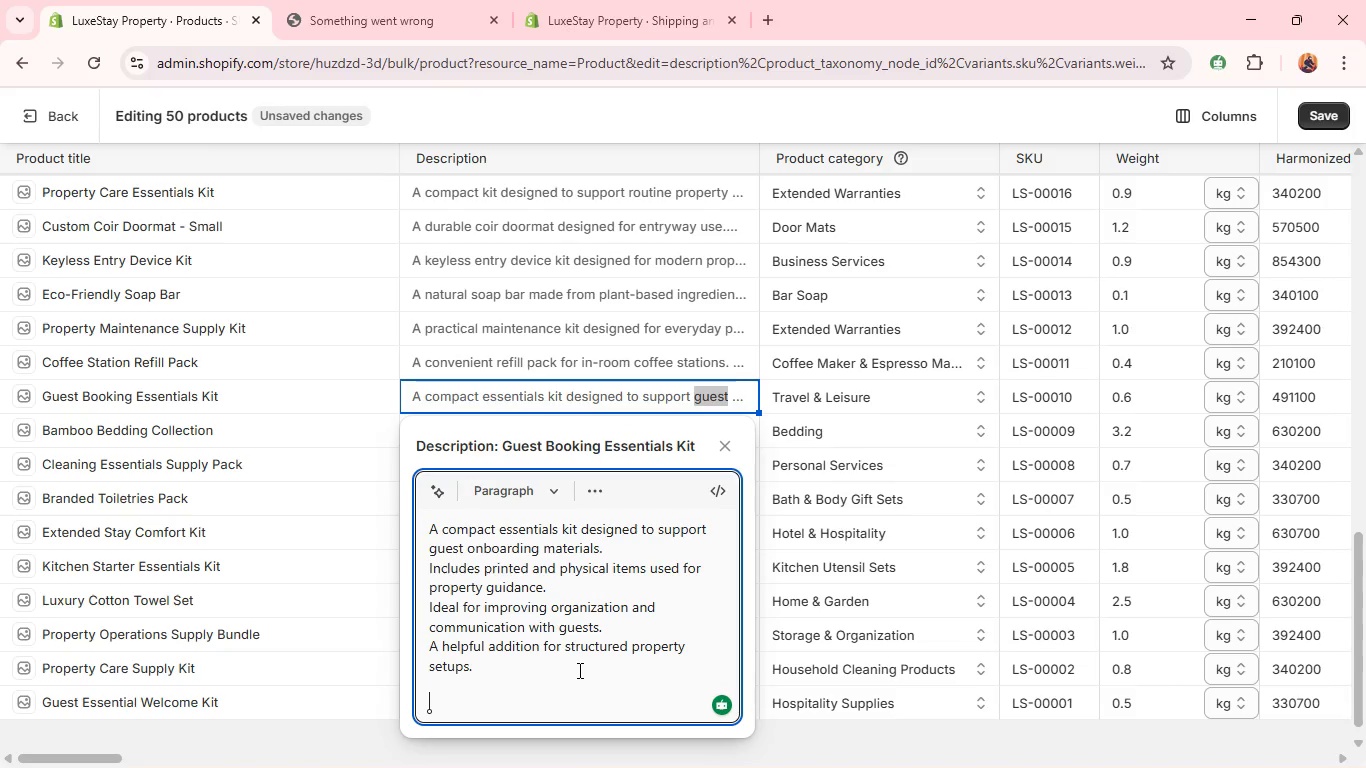 
key(Control+V)
 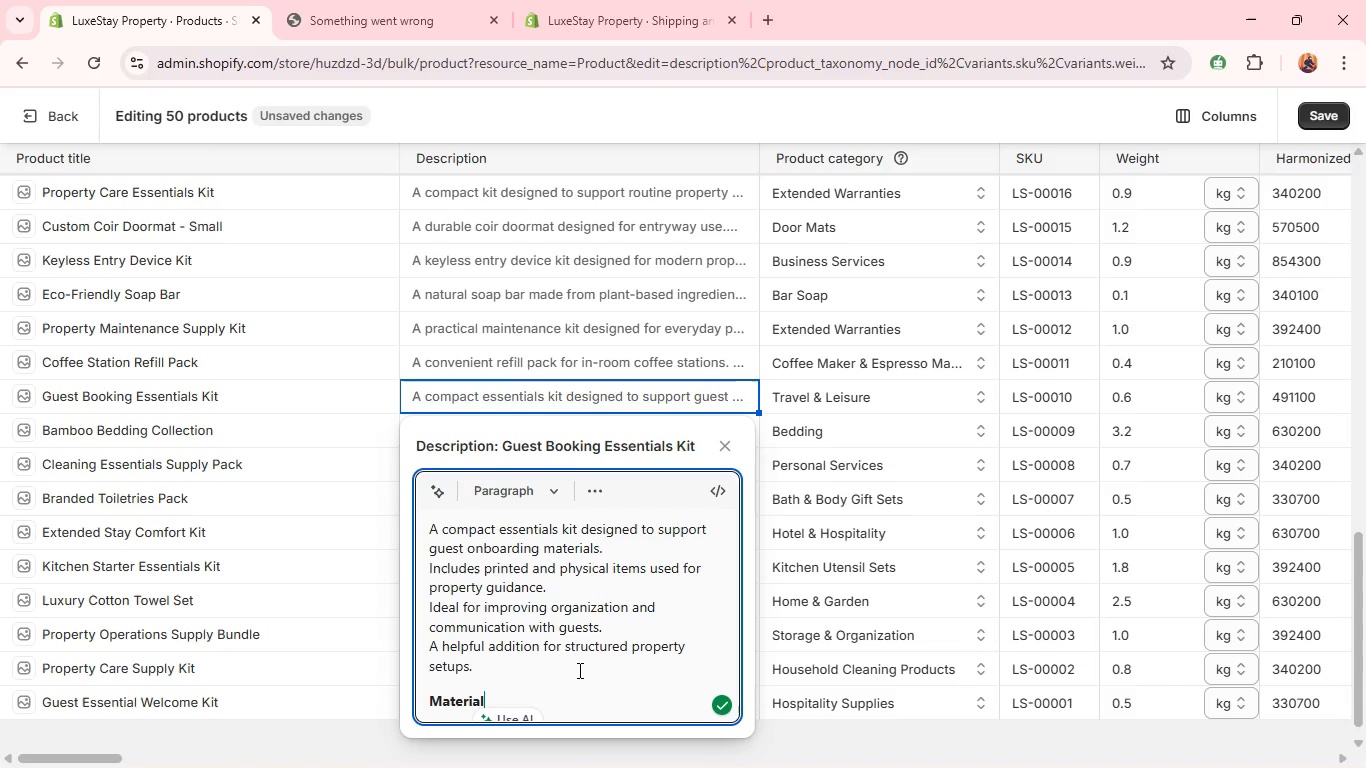 
key(Shift+ShiftRight)
 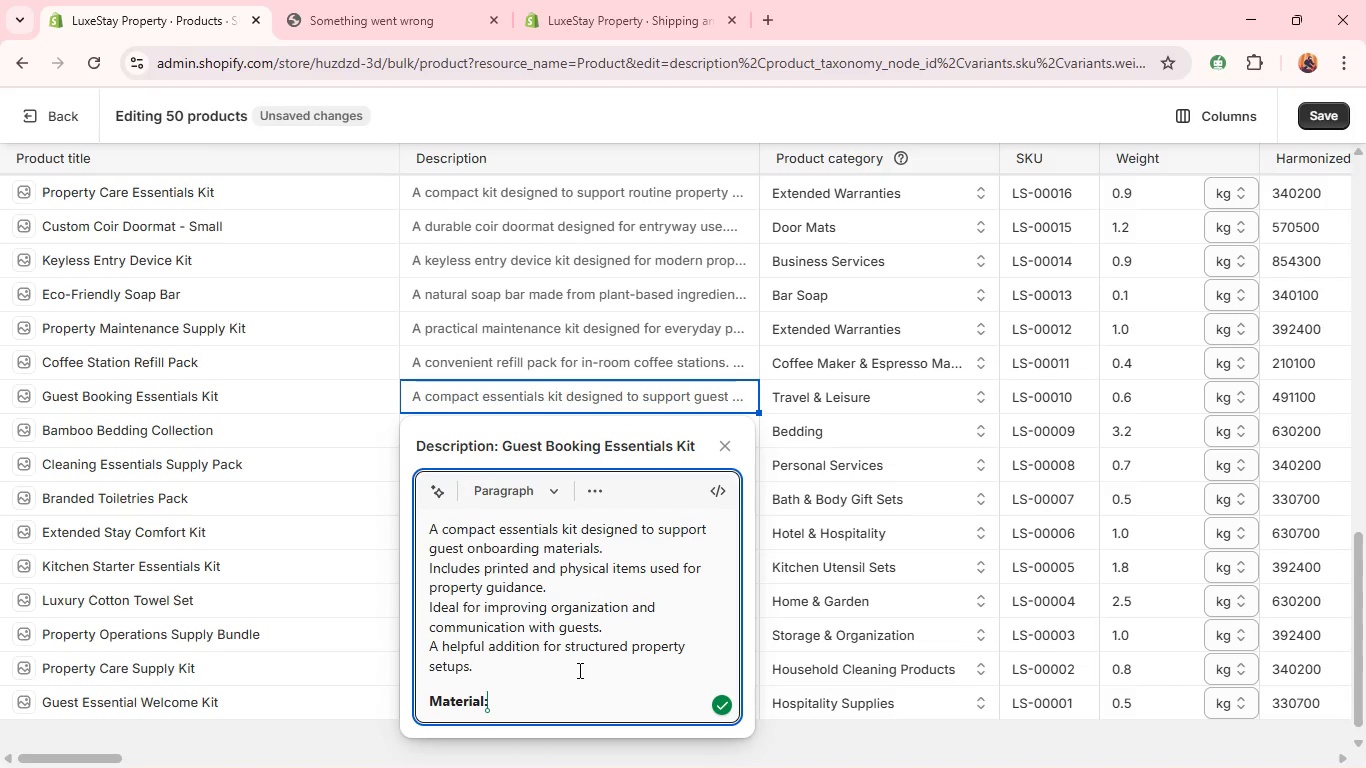 
key(Shift+Semicolon)
 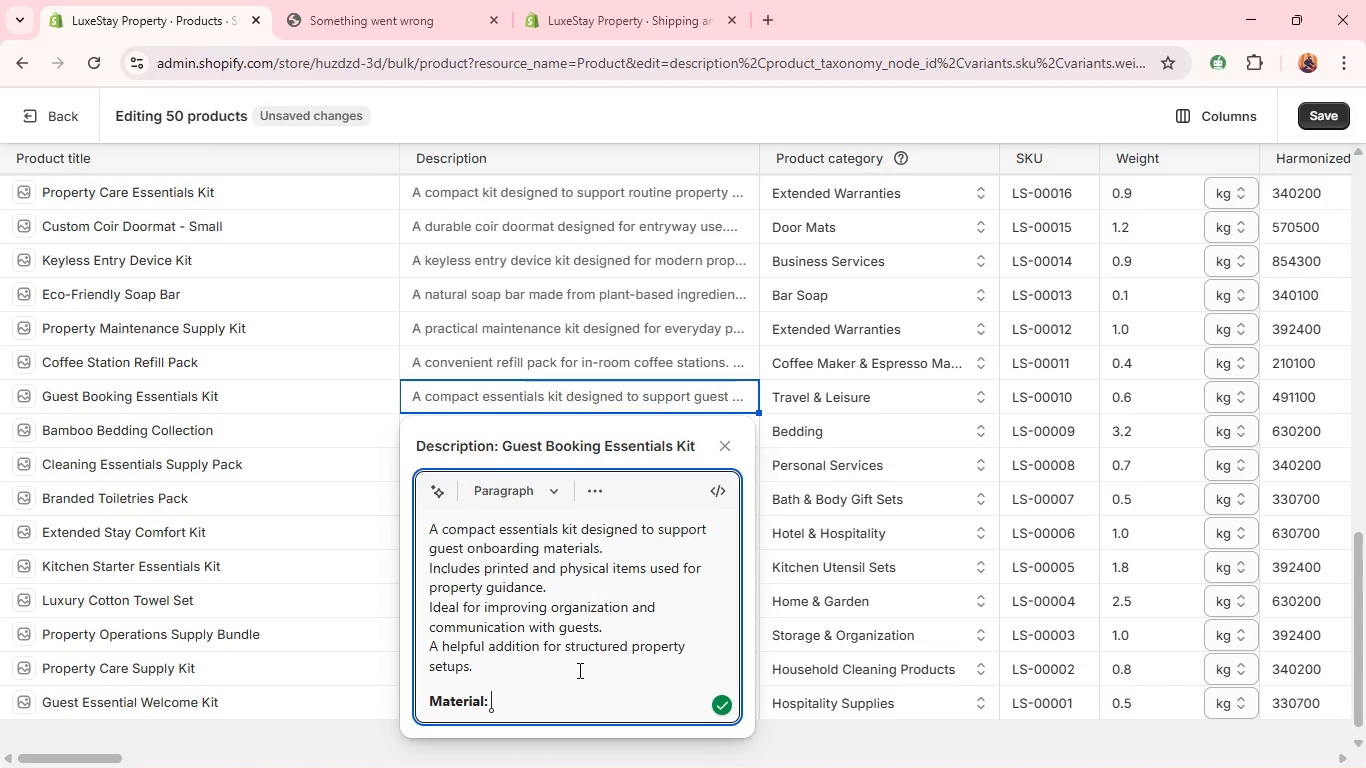 
key(Space)
 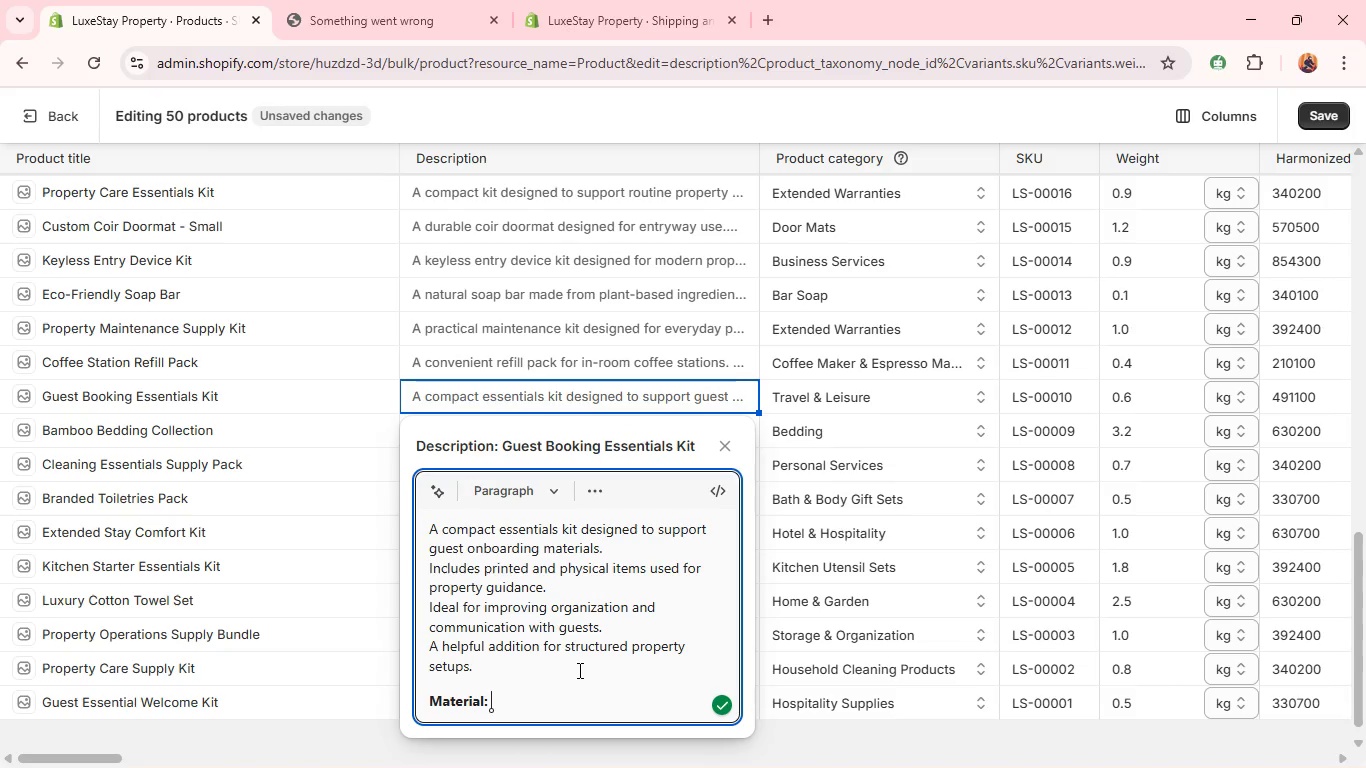 
key(Shift+ShiftLeft)
 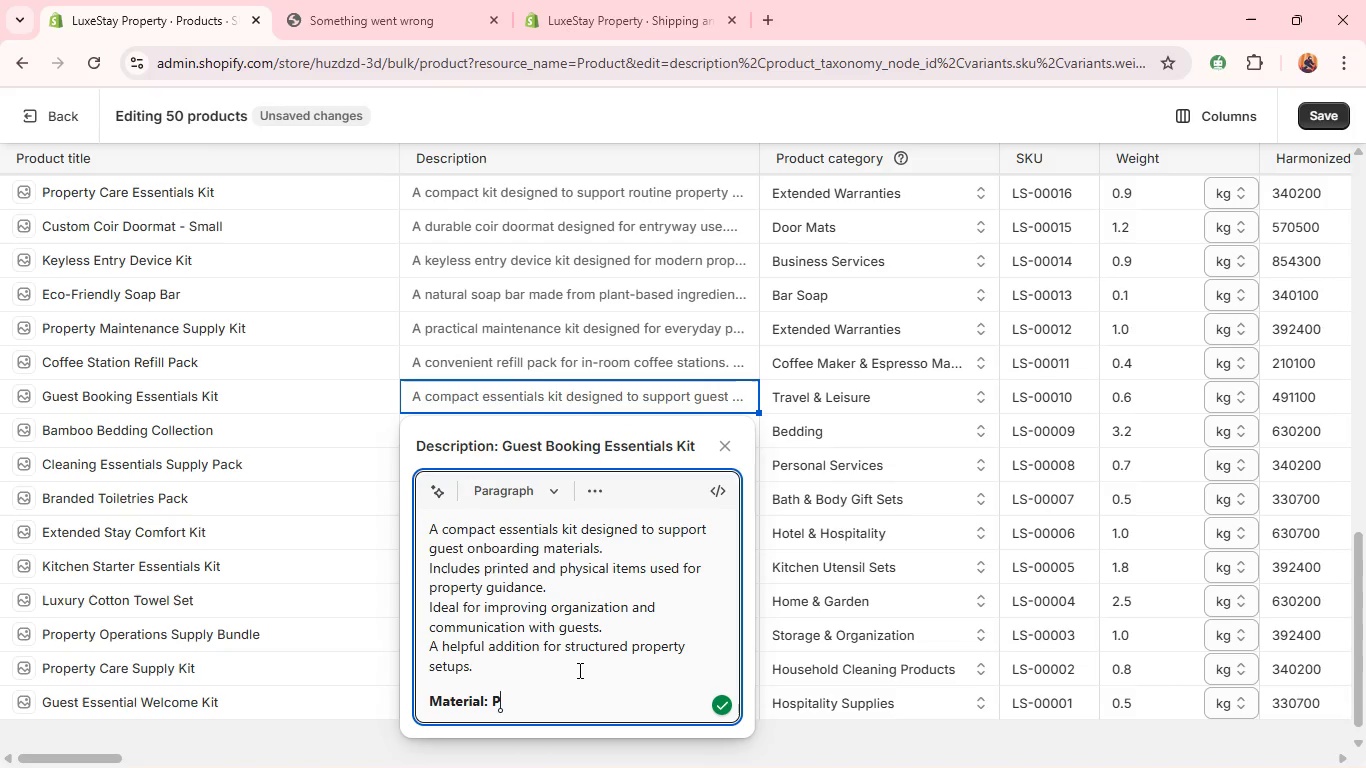 
key(Shift+P)
 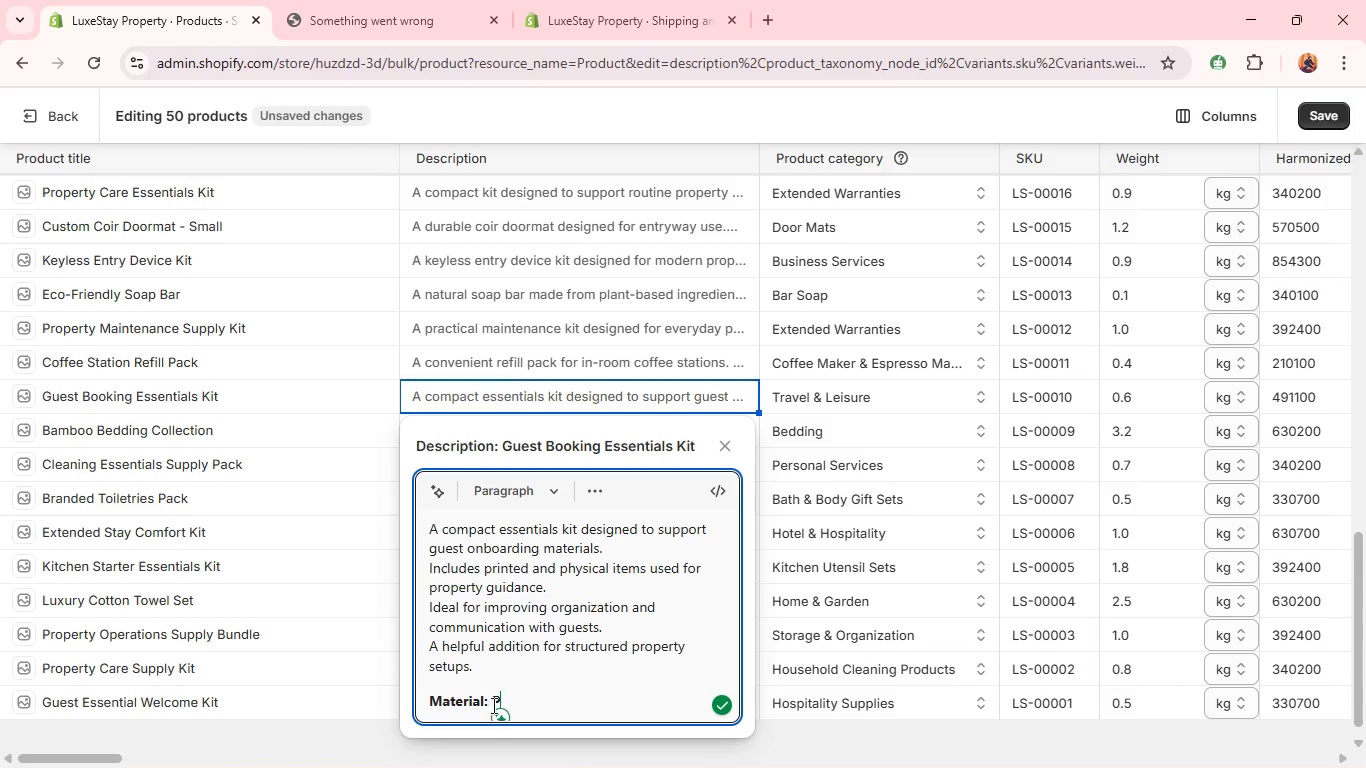 
double_click([493, 705])
 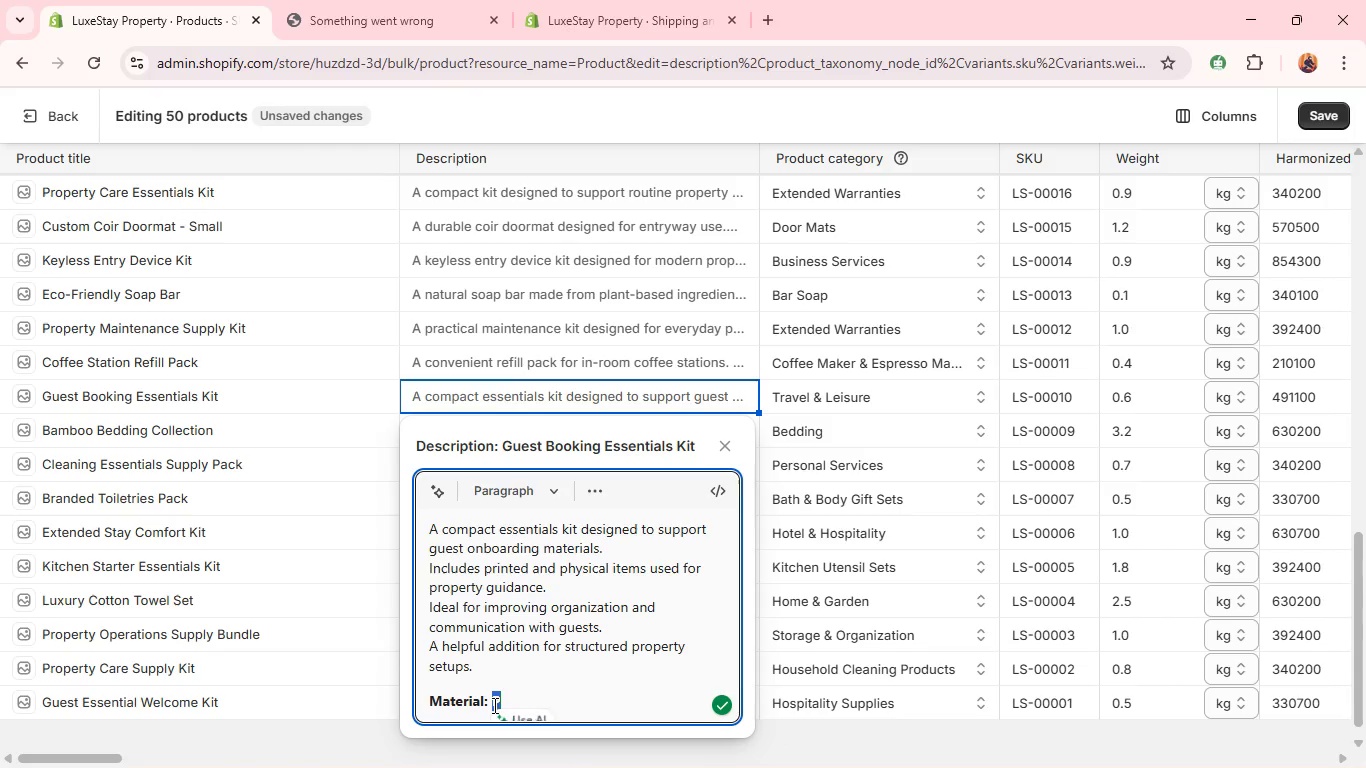 
key(Control+B)
 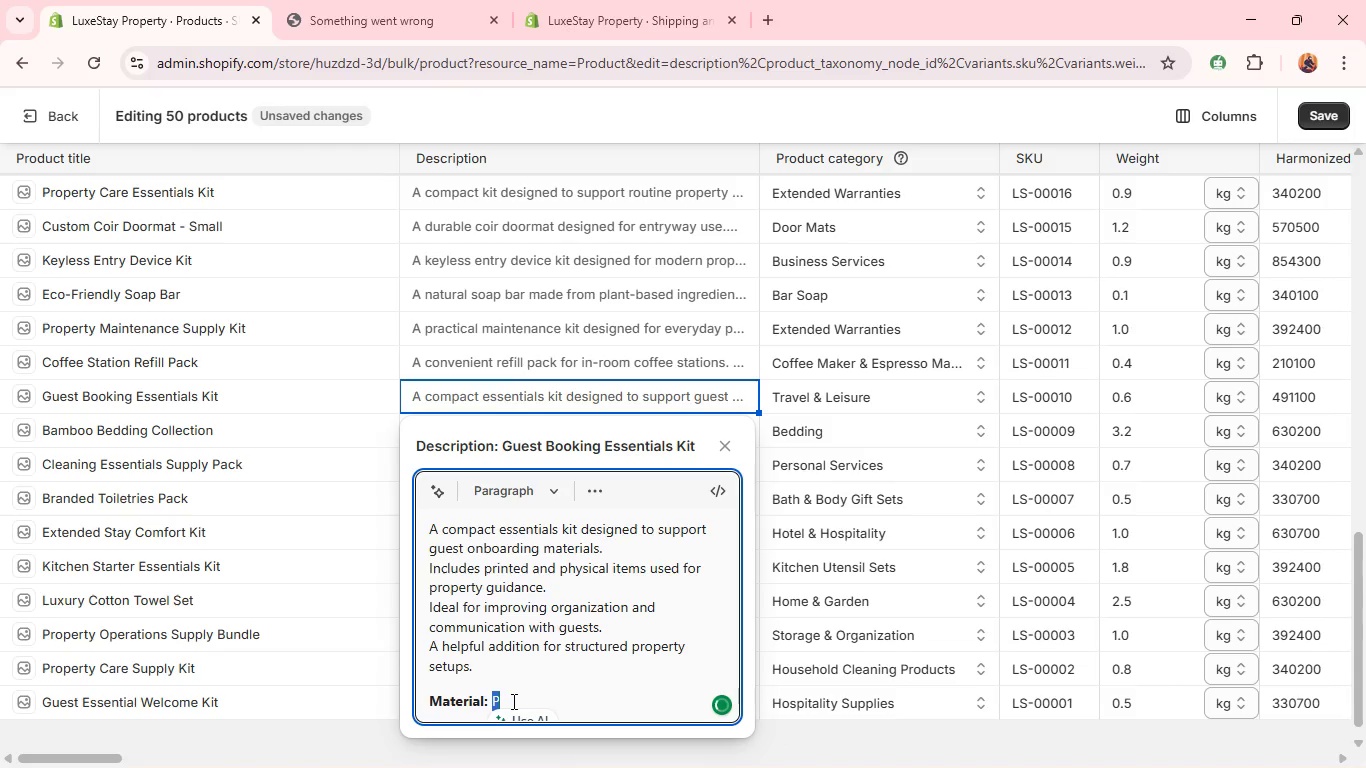 
left_click([512, 701])
 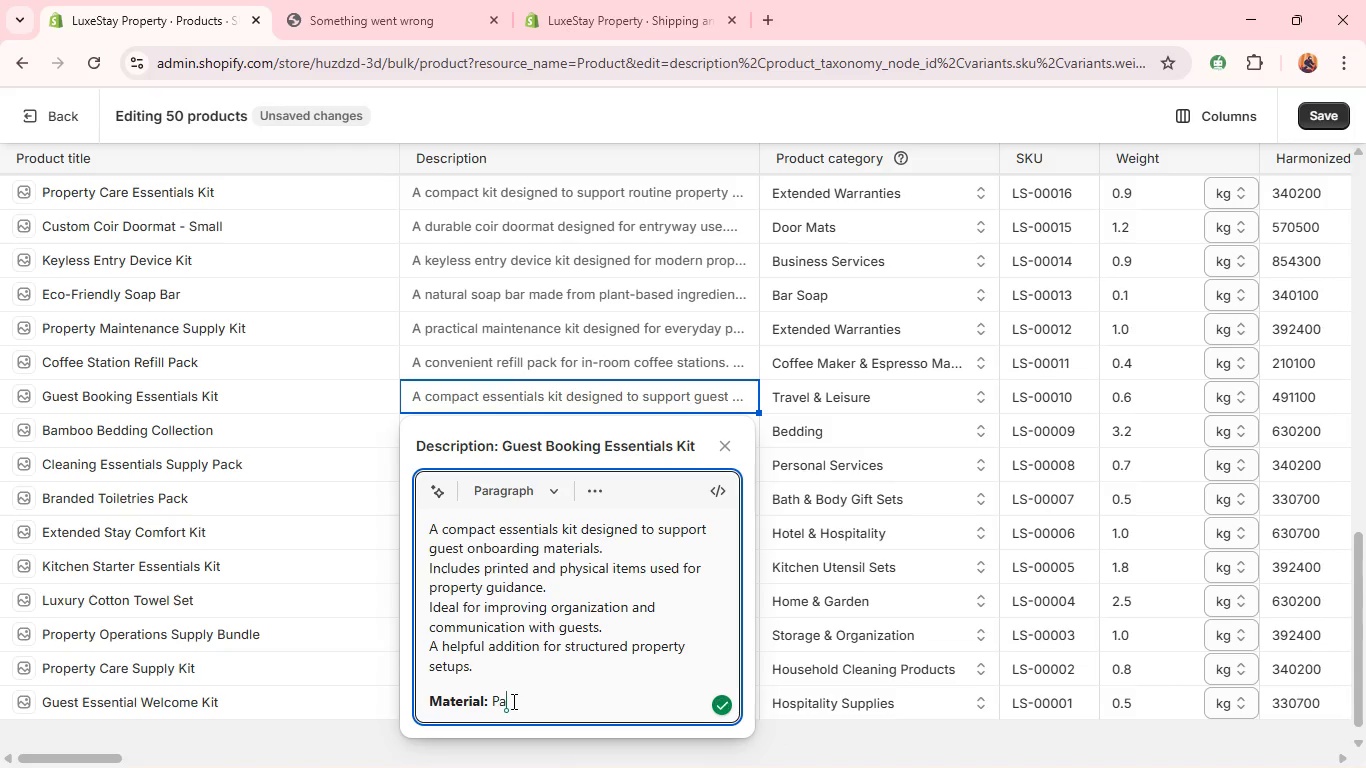 
type(aper)
 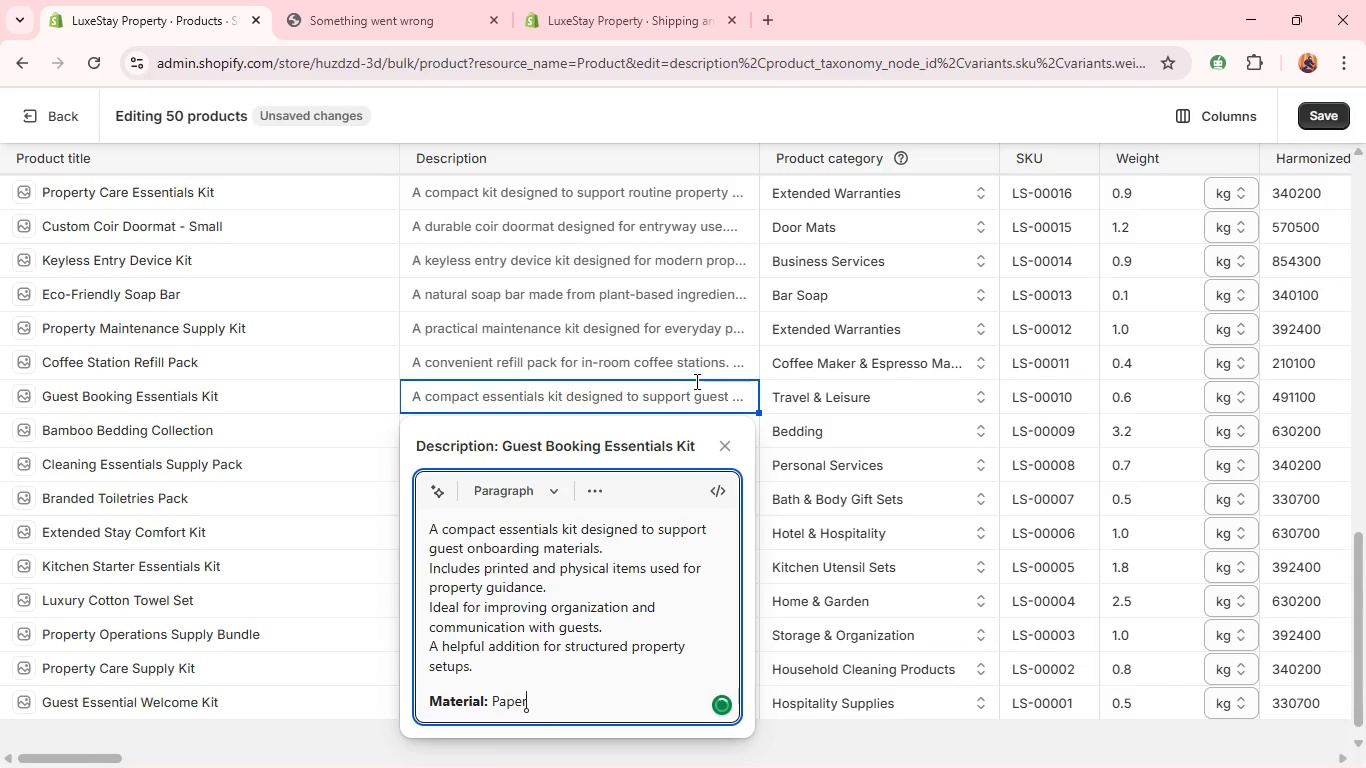 
left_click([695, 381])
 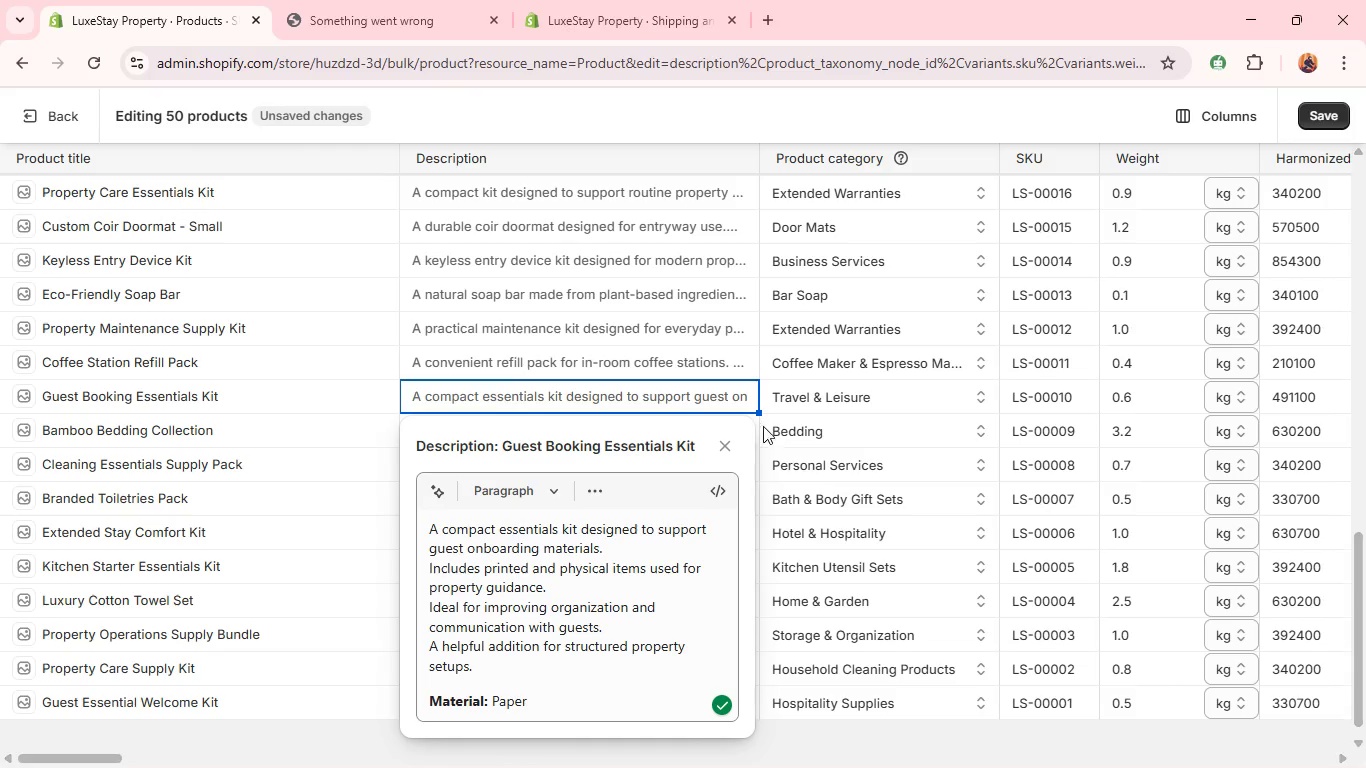 
left_click([767, 430])
 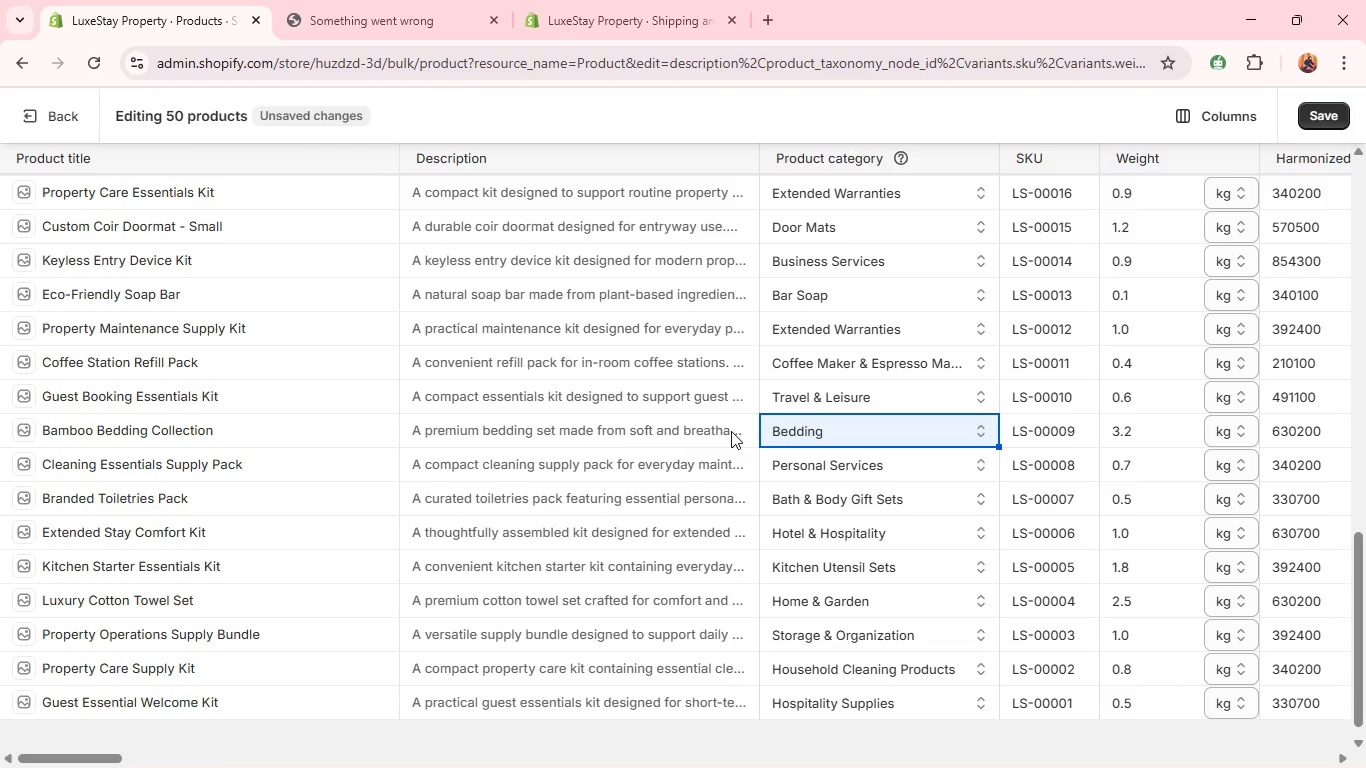 
double_click([731, 431])
 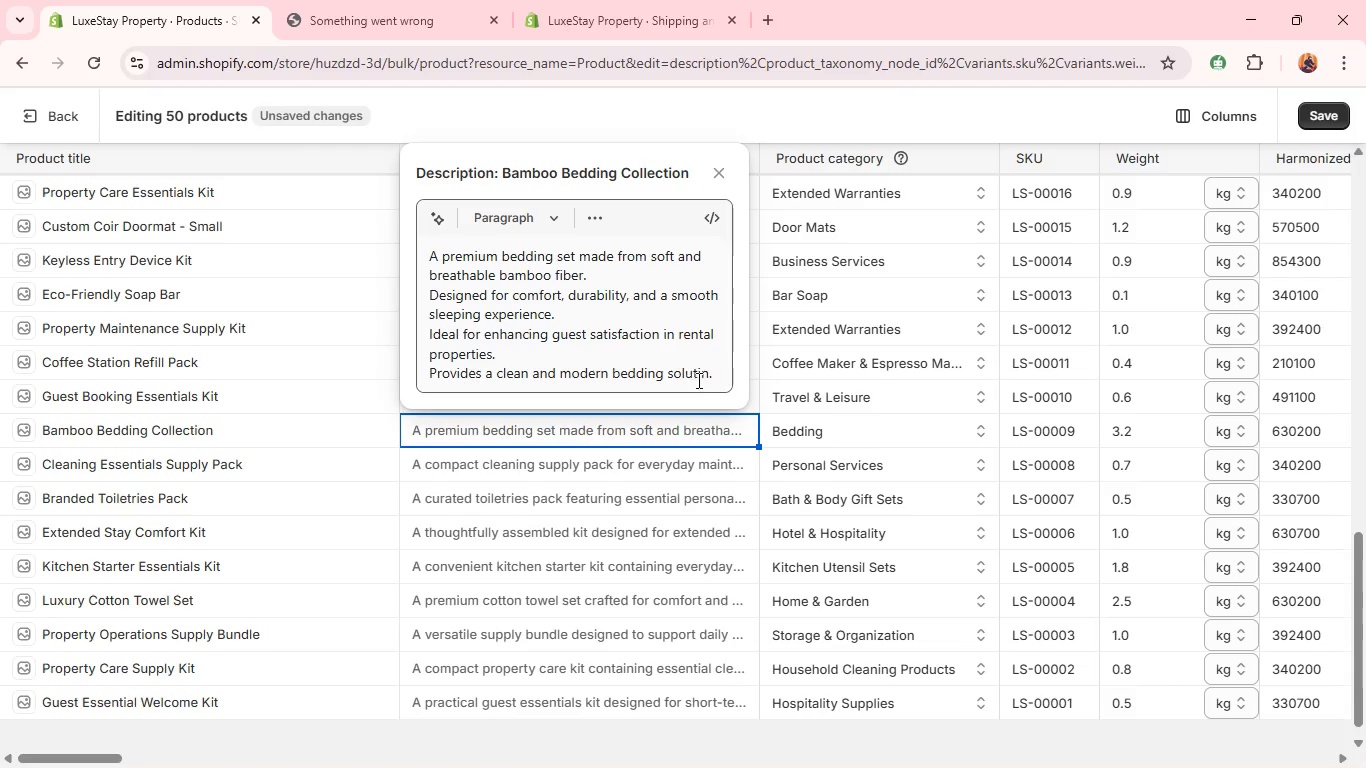 
left_click([720, 378])
 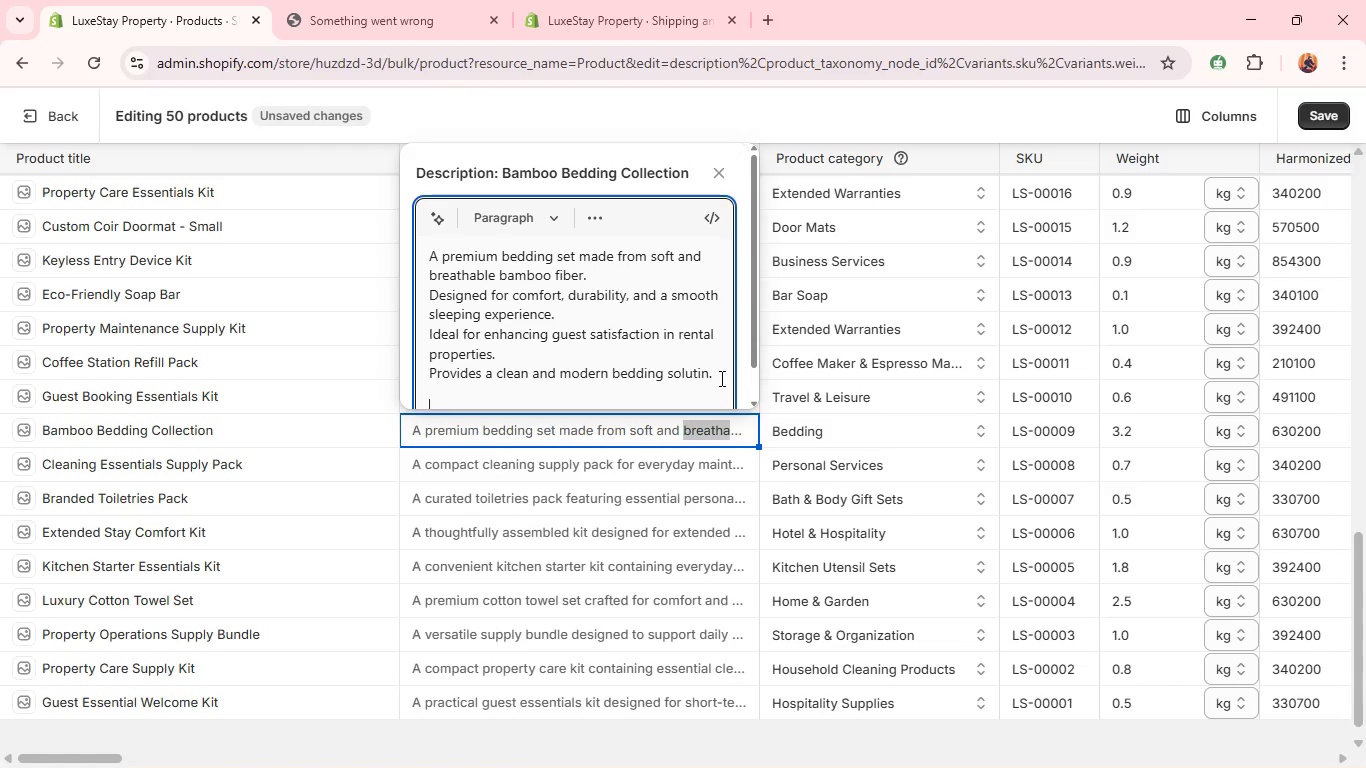 
key(Enter)
 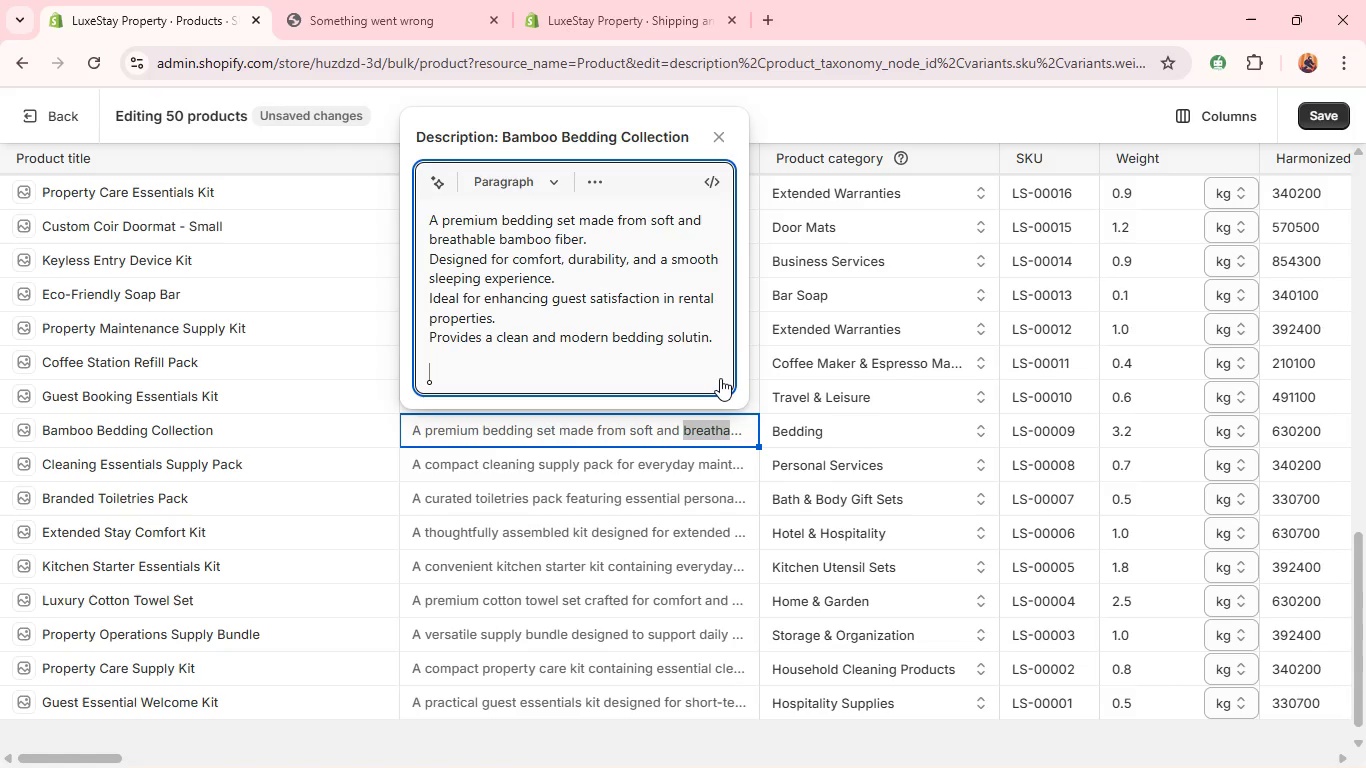 
key(Control+V)
 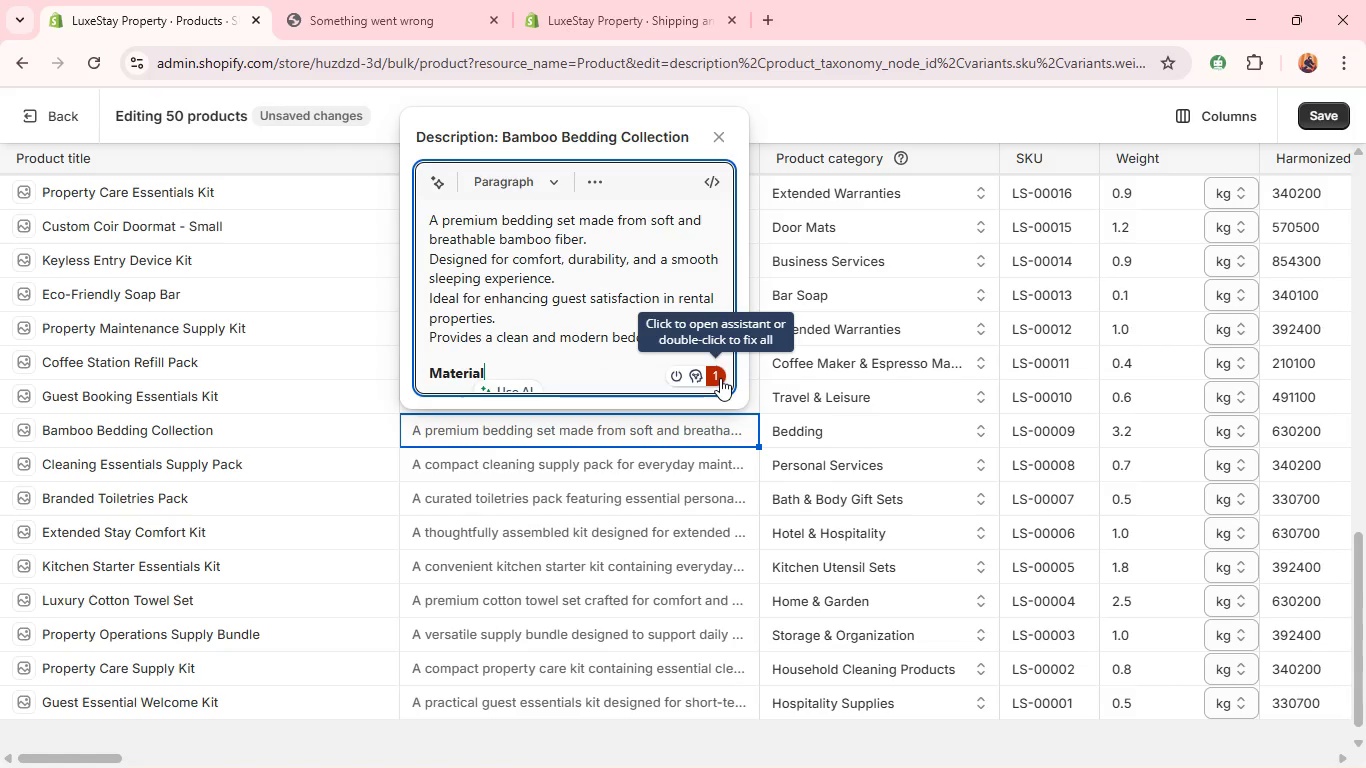 
key(Control+Shift+Semicolon)
 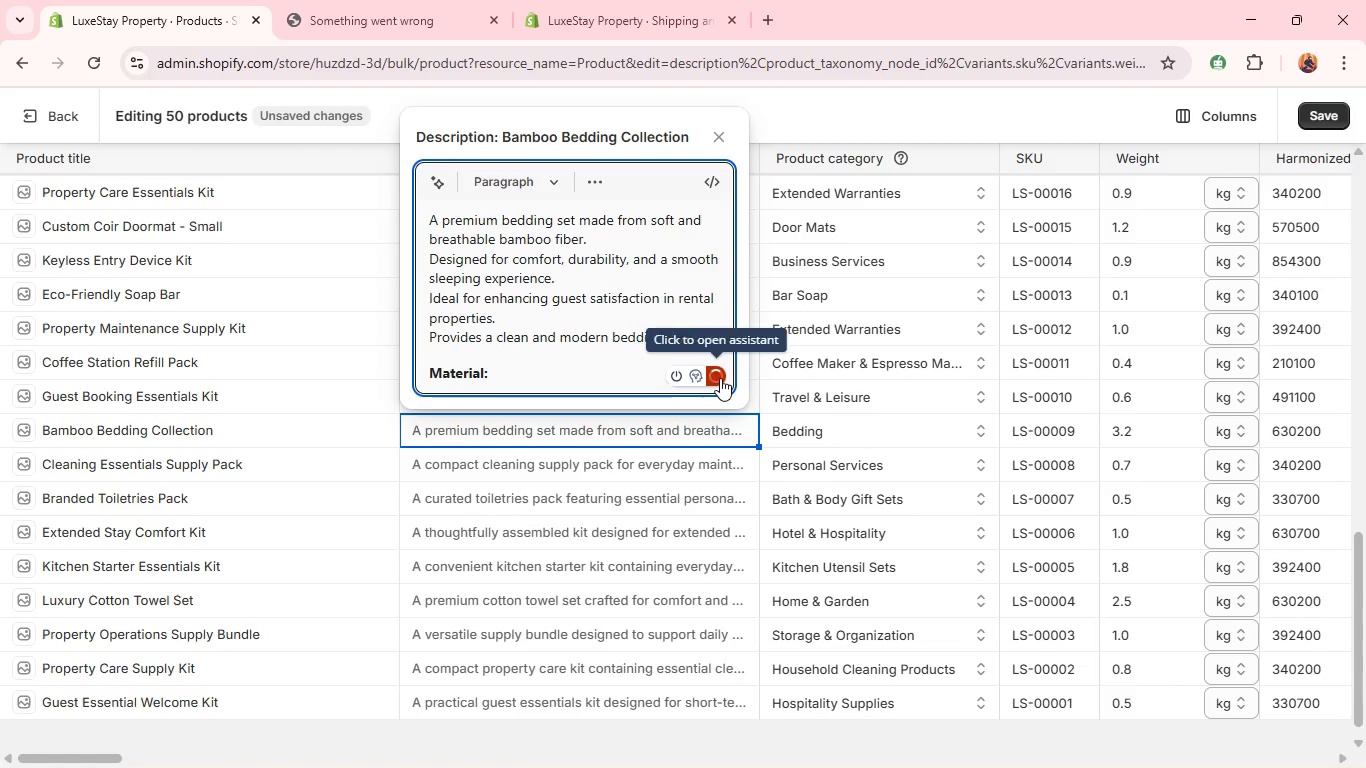 
key(Shift+Space)
 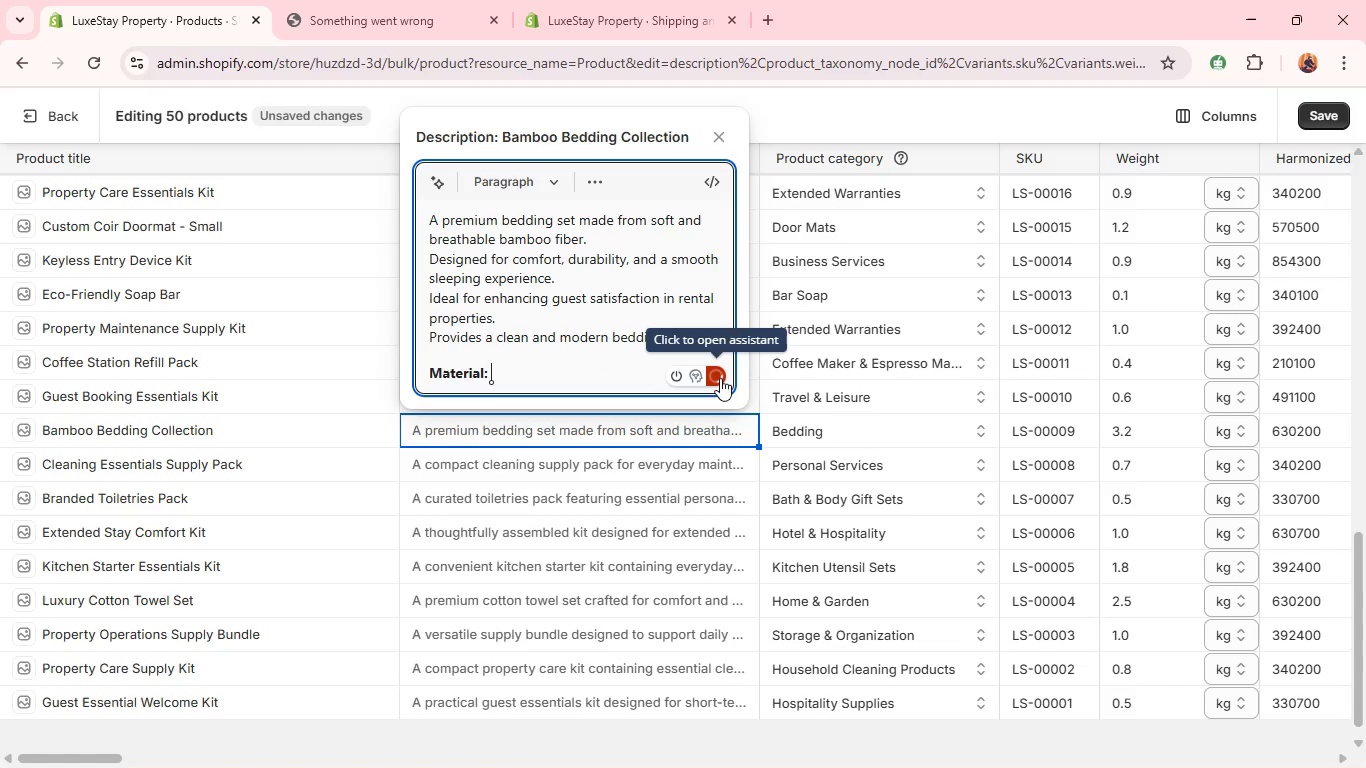 
key(Control+Shift+B)
 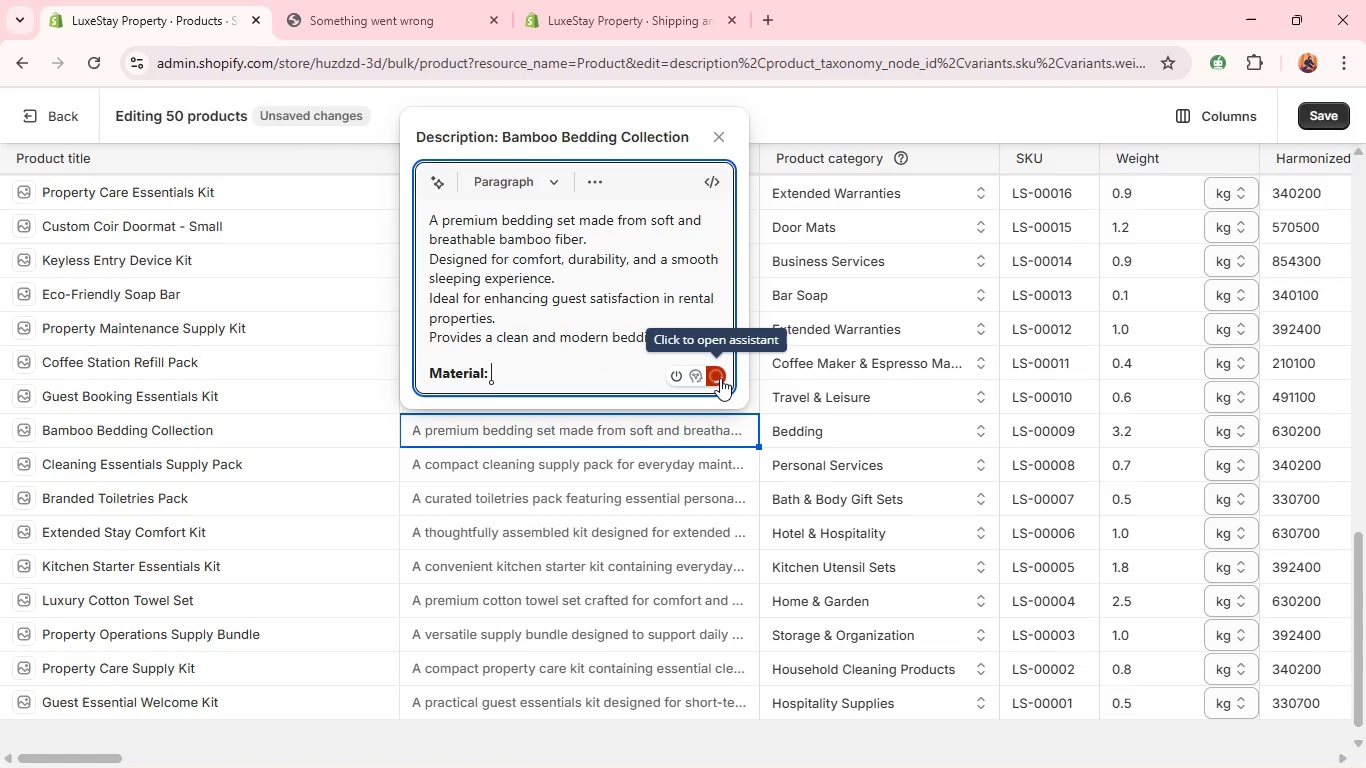 
type(bamboo Fiber)
 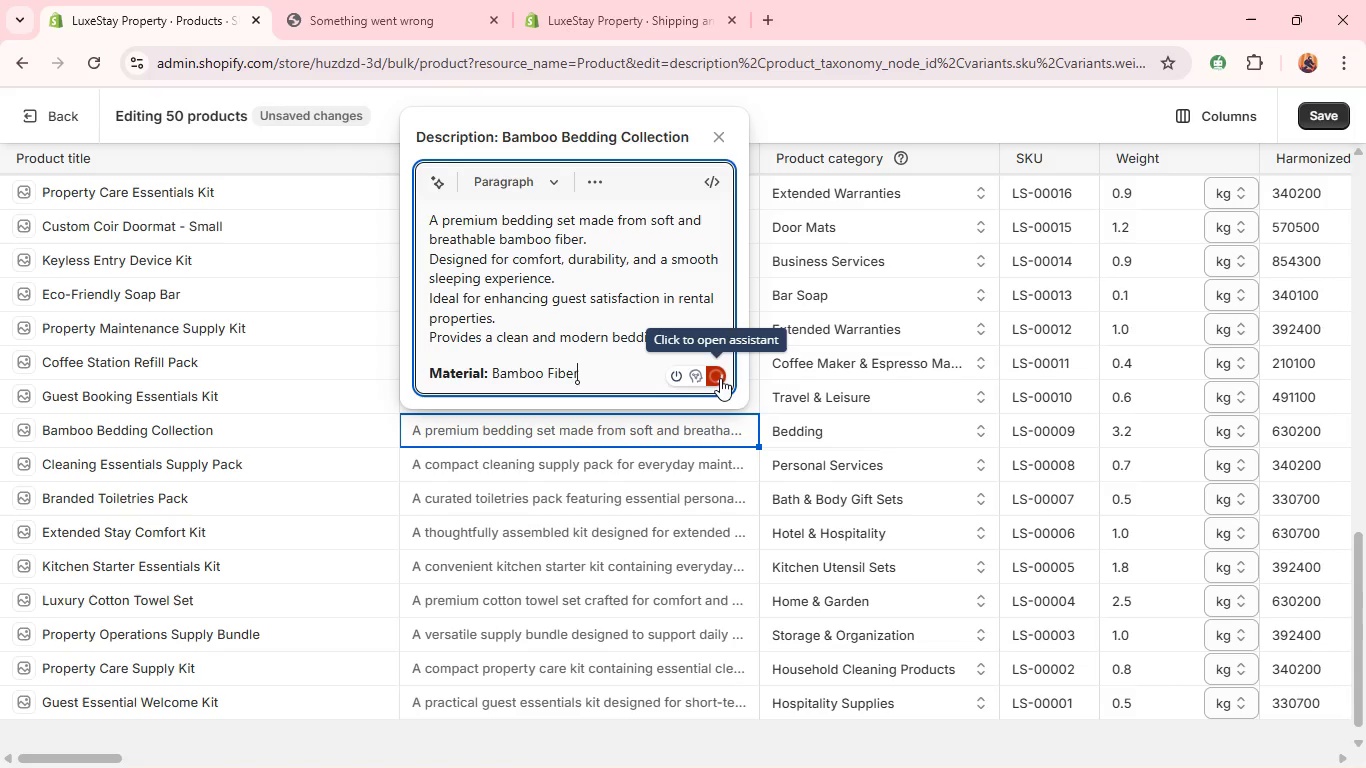 
left_click([697, 333])
 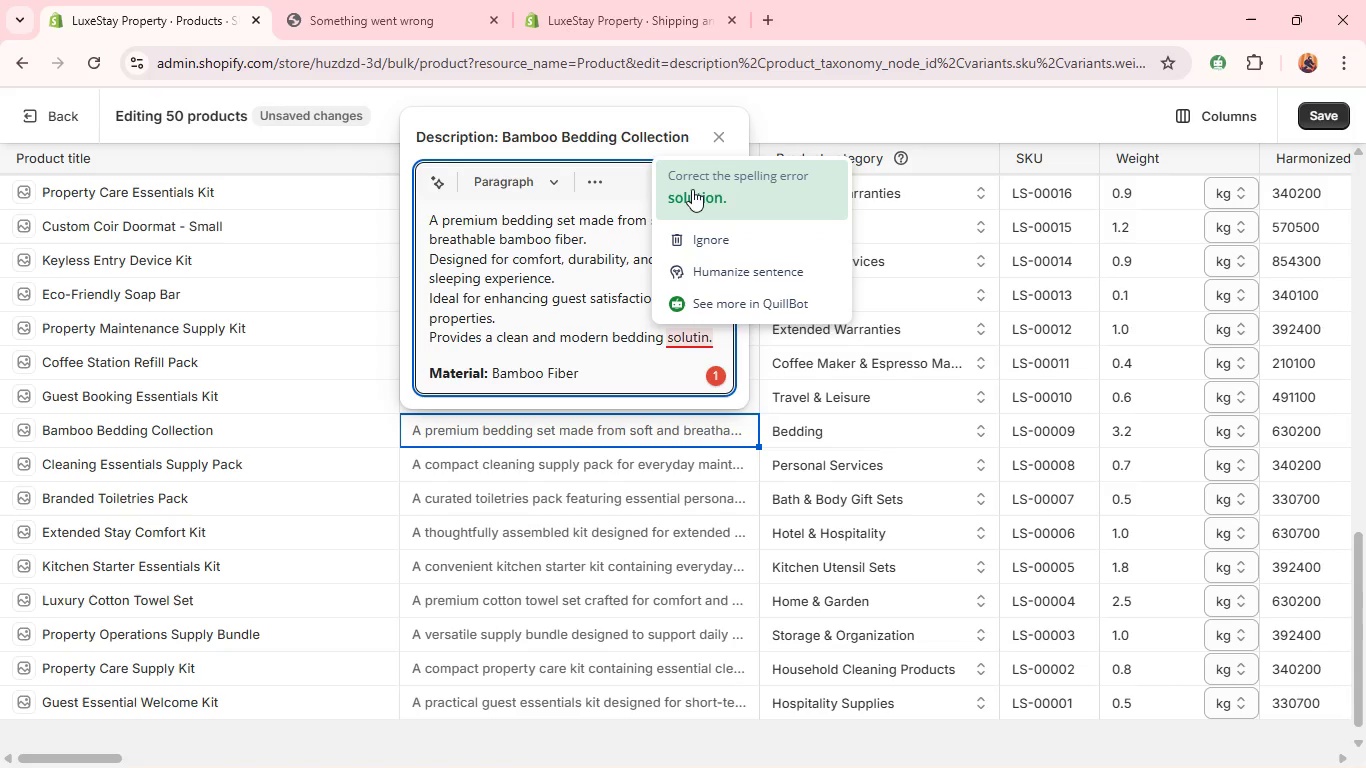 
left_click([692, 189])
 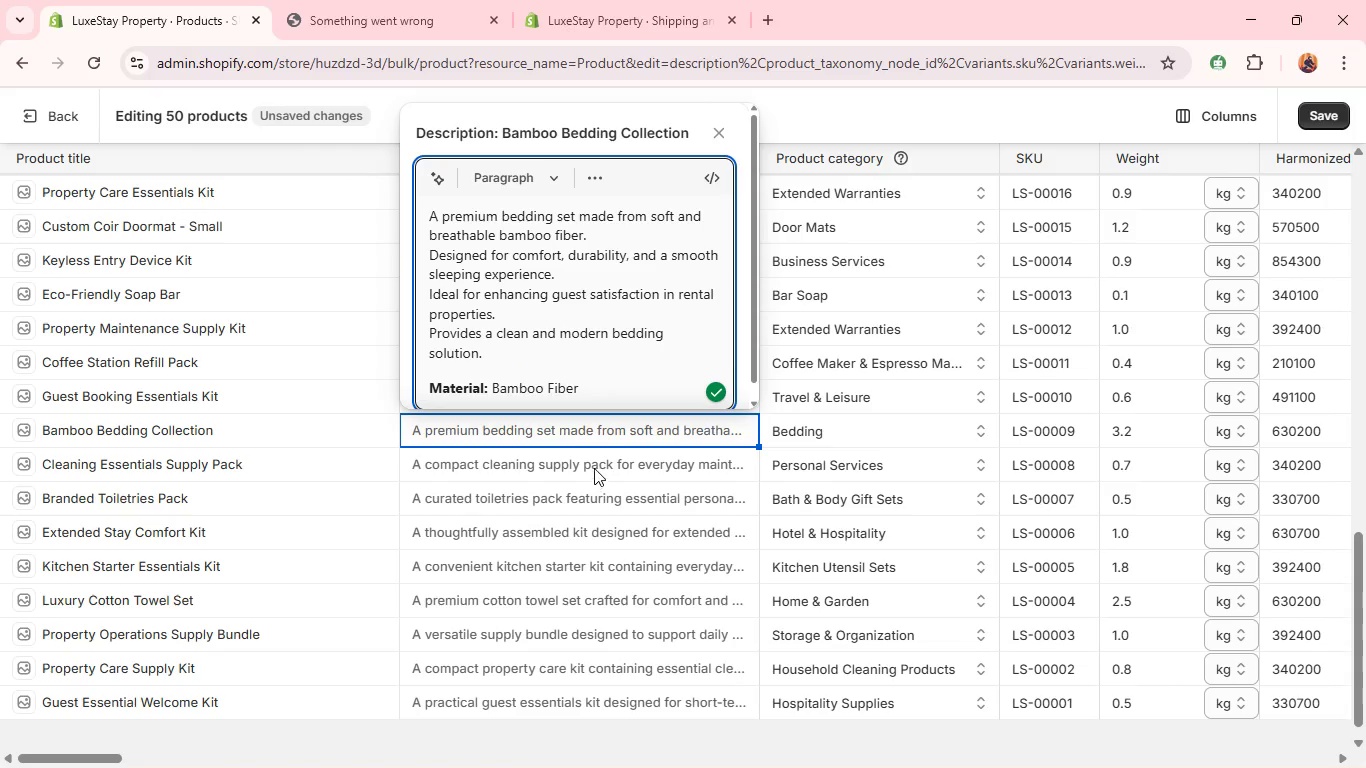 
double_click([597, 465])
 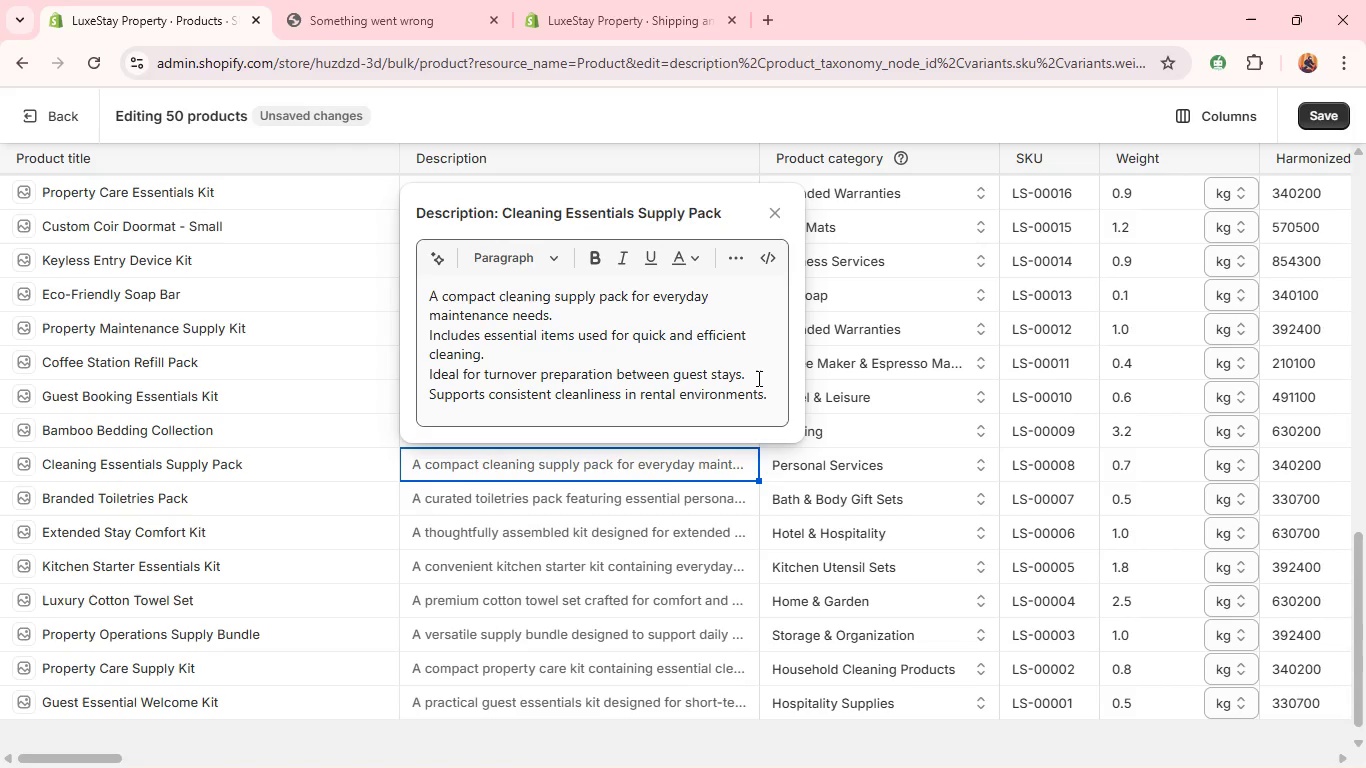 
left_click([771, 397])
 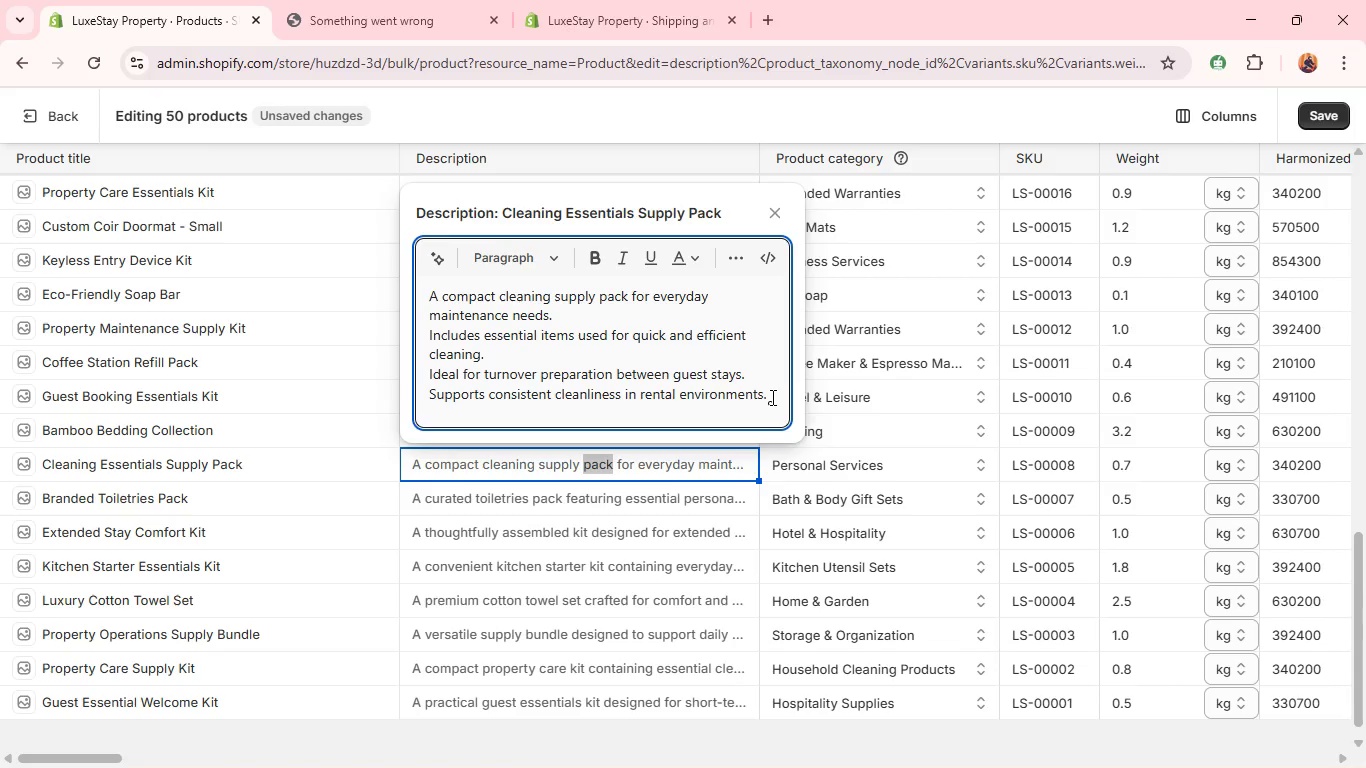 
key(Enter)
 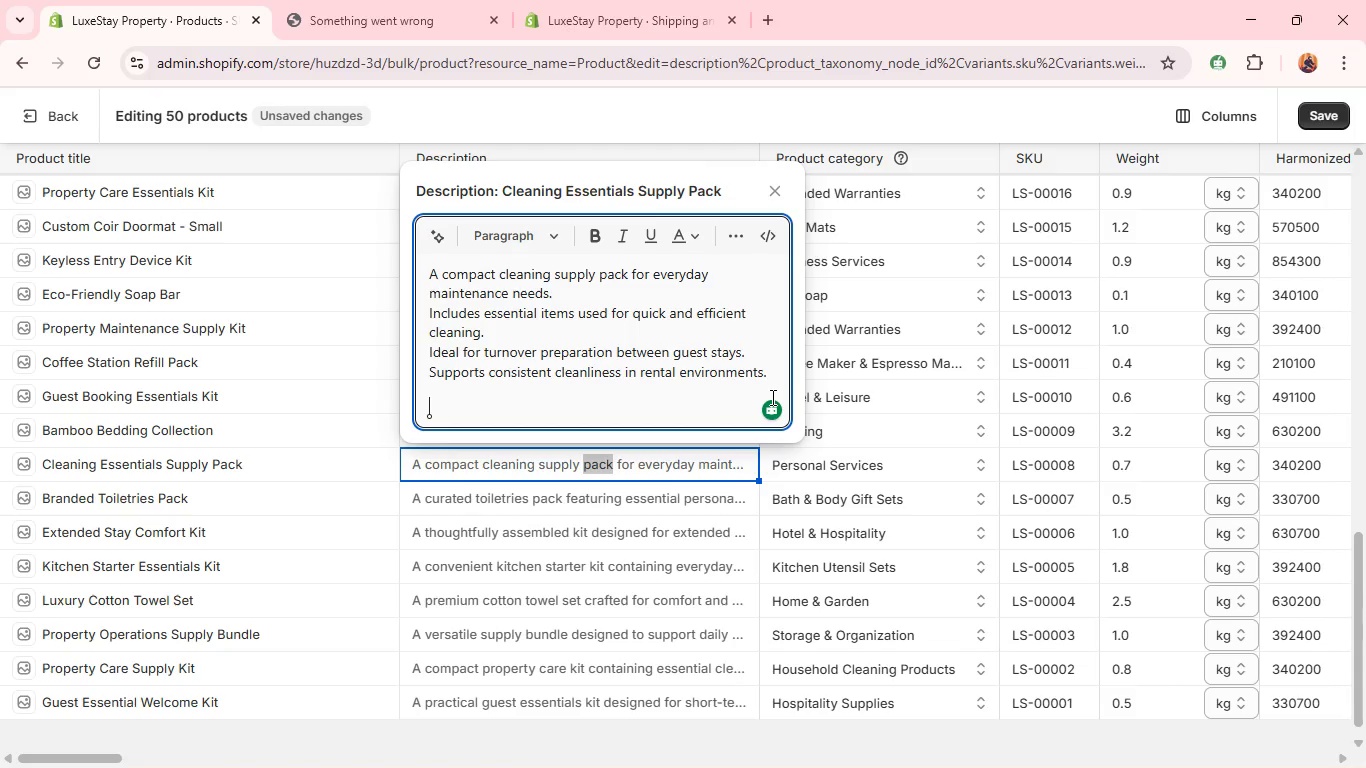 
key(Control+V)
 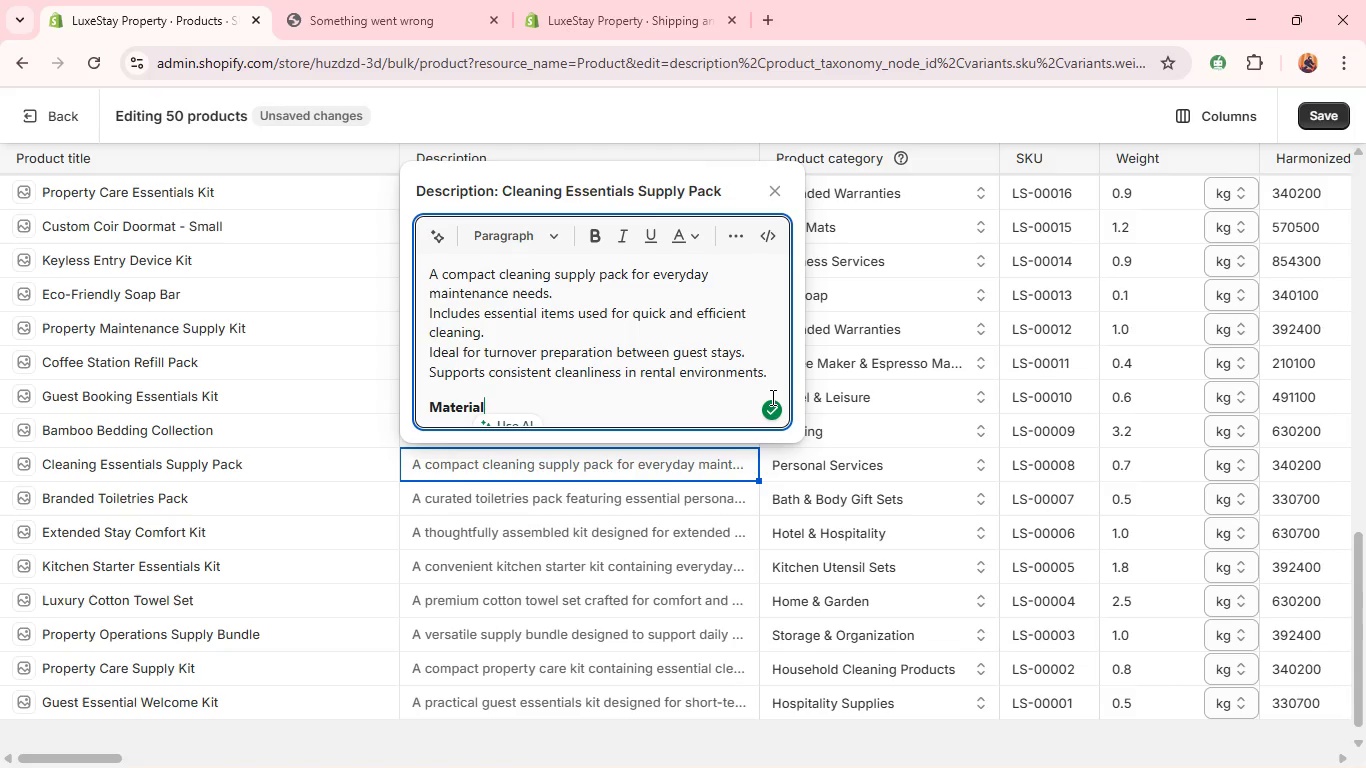 
key(Shift+Semicolon)
 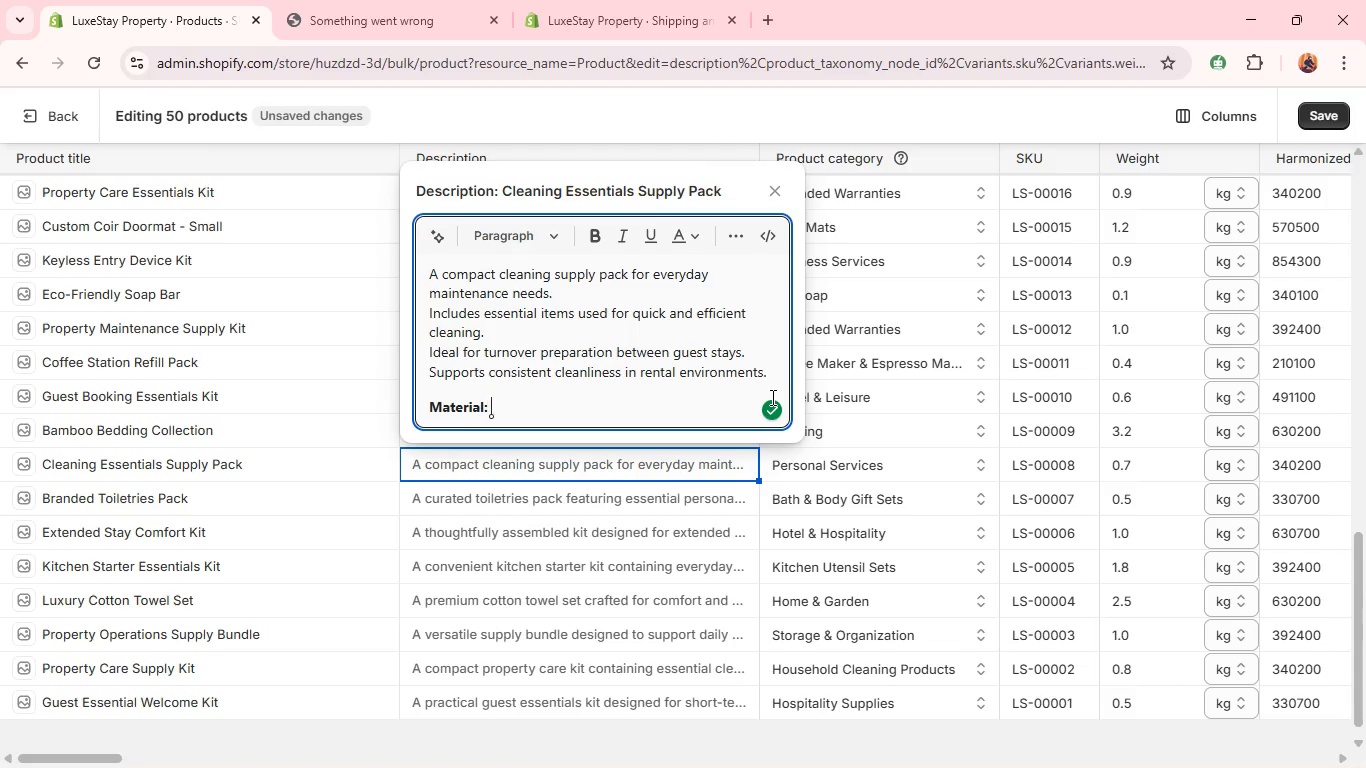 
key(Space)
 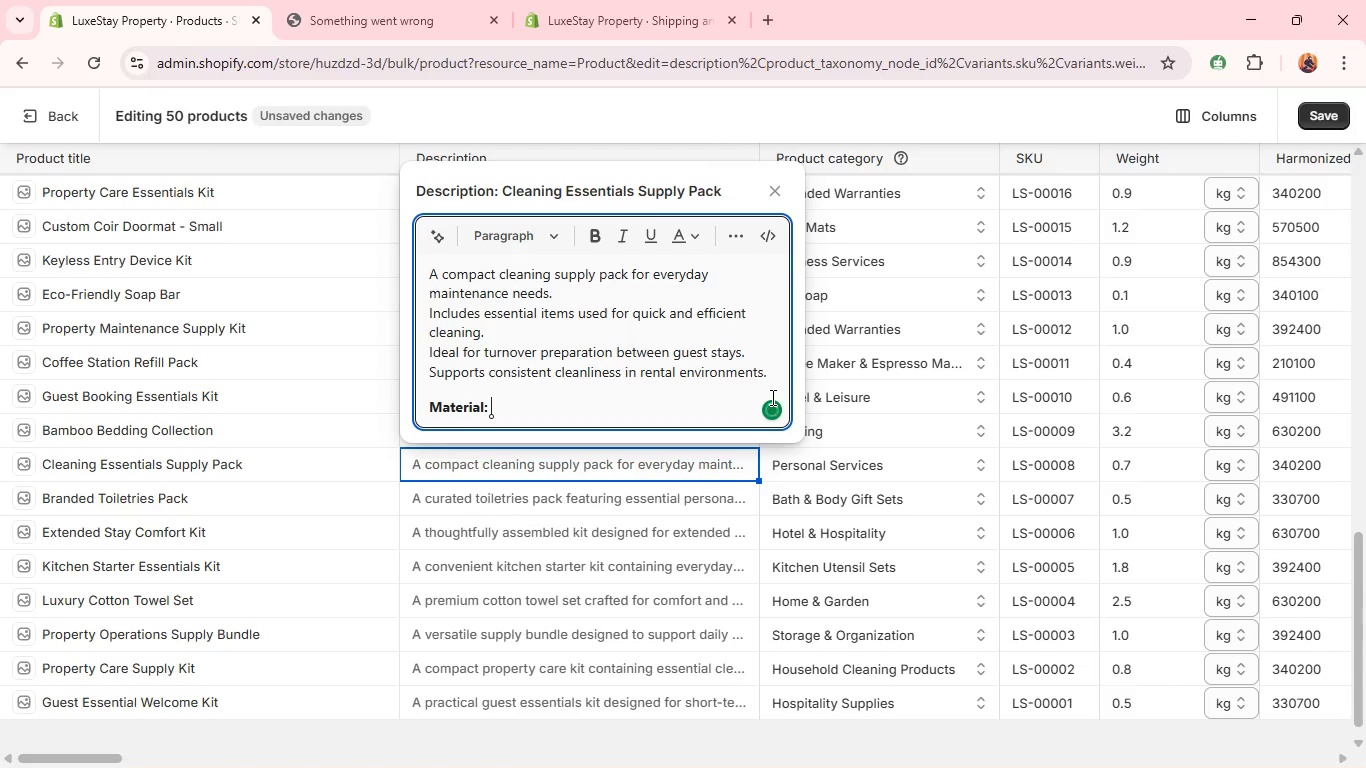 
key(Control+B)
 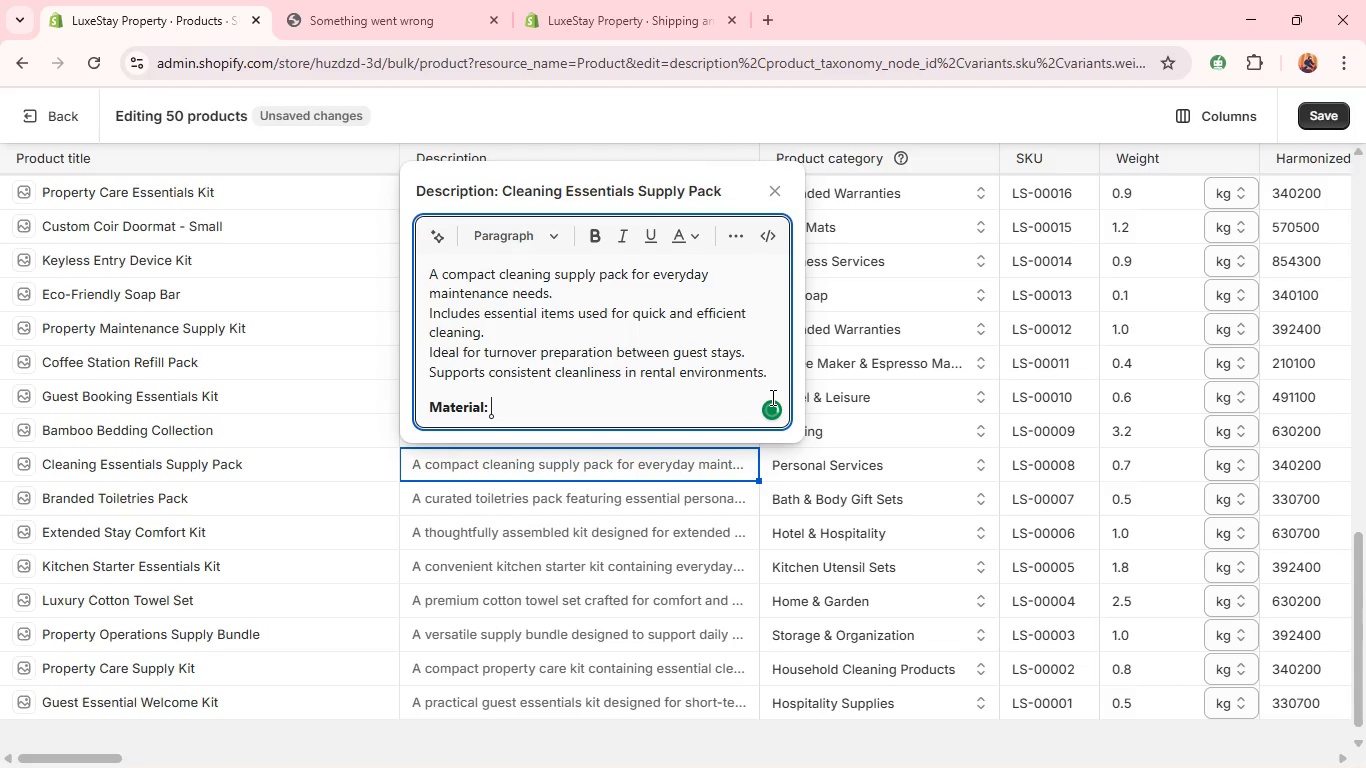 
type( Cleaning Compounds & Plastic)
 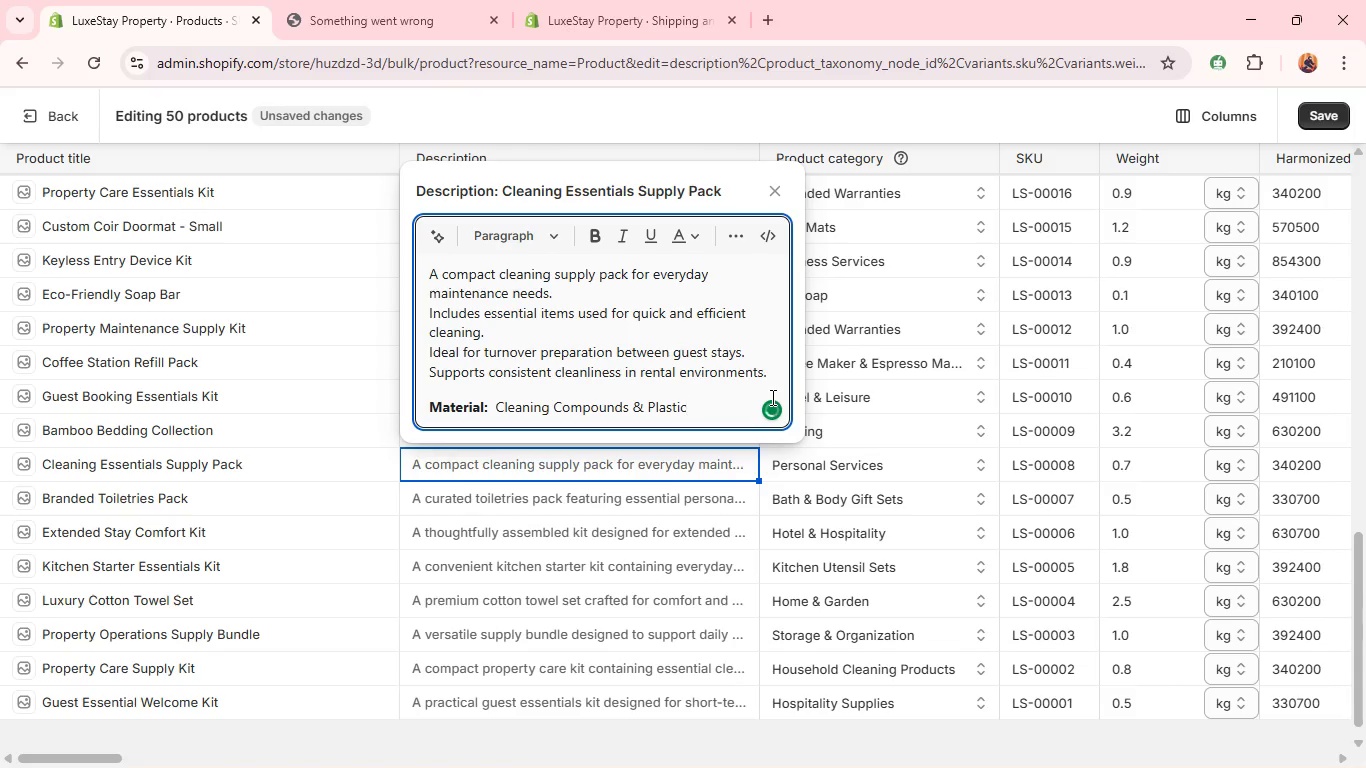 
double_click([681, 499])
 